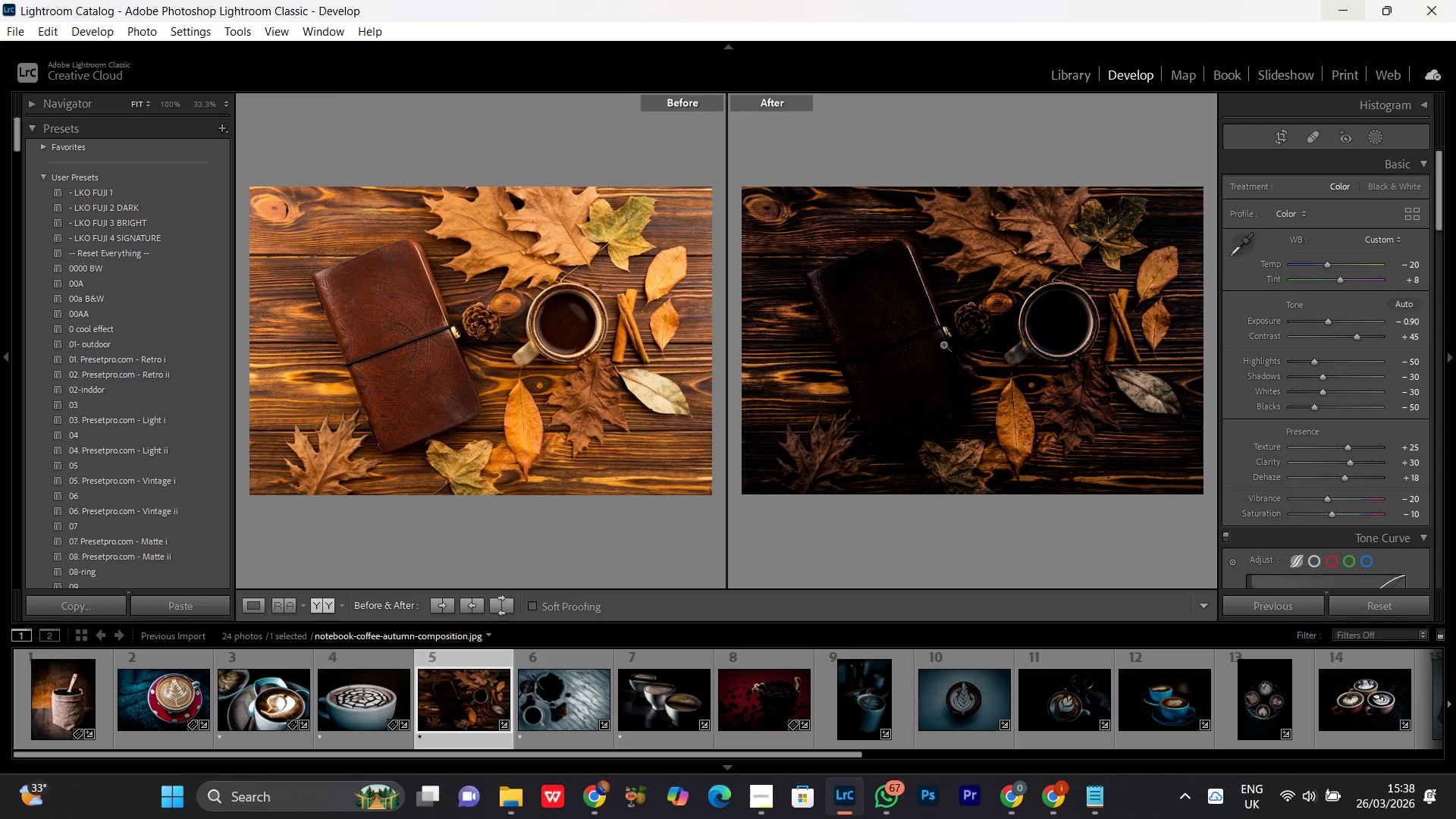 
double_click([943, 344])
 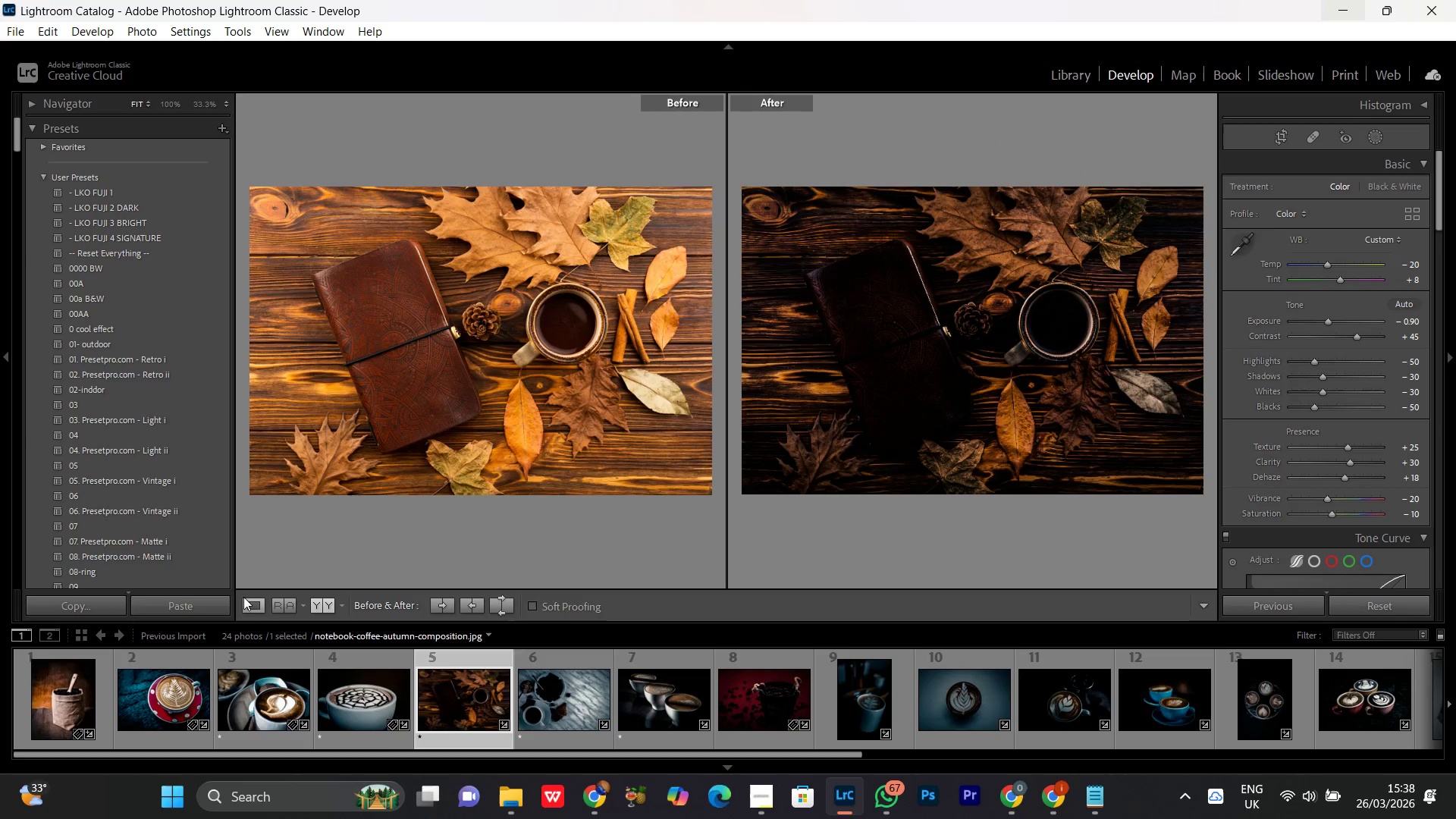 
left_click([253, 607])
 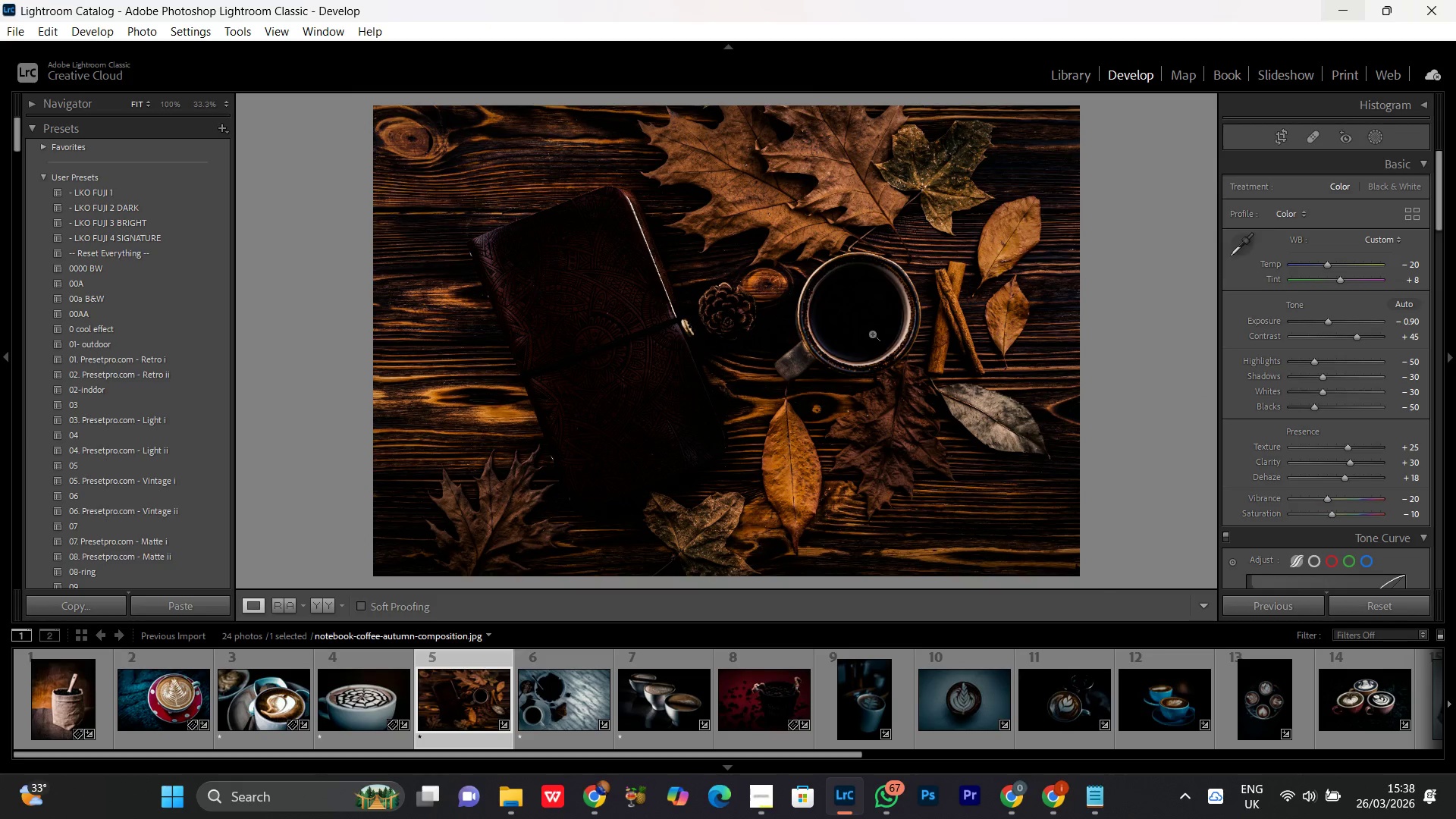 
double_click([872, 334])
 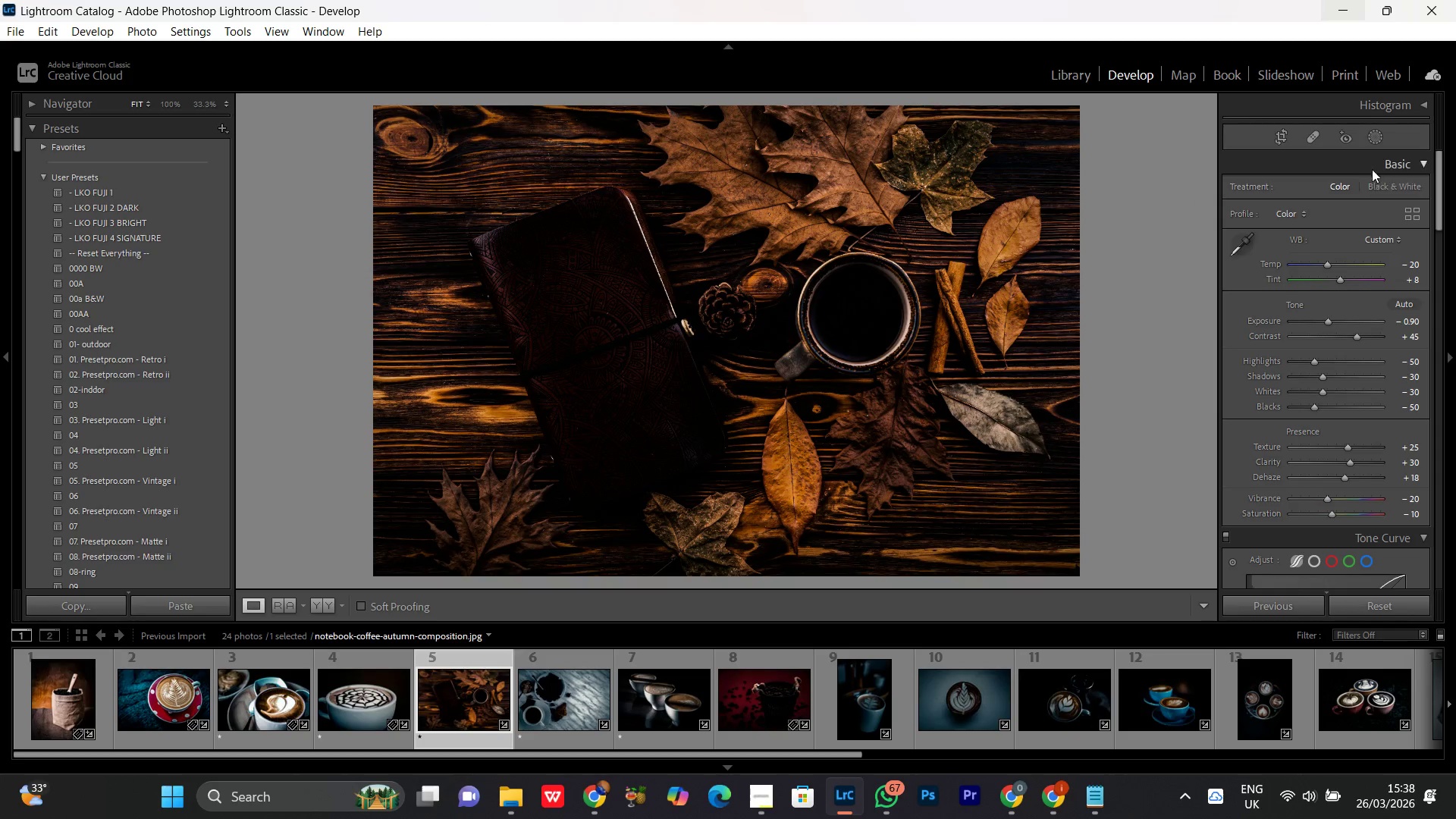 
left_click([1371, 140])
 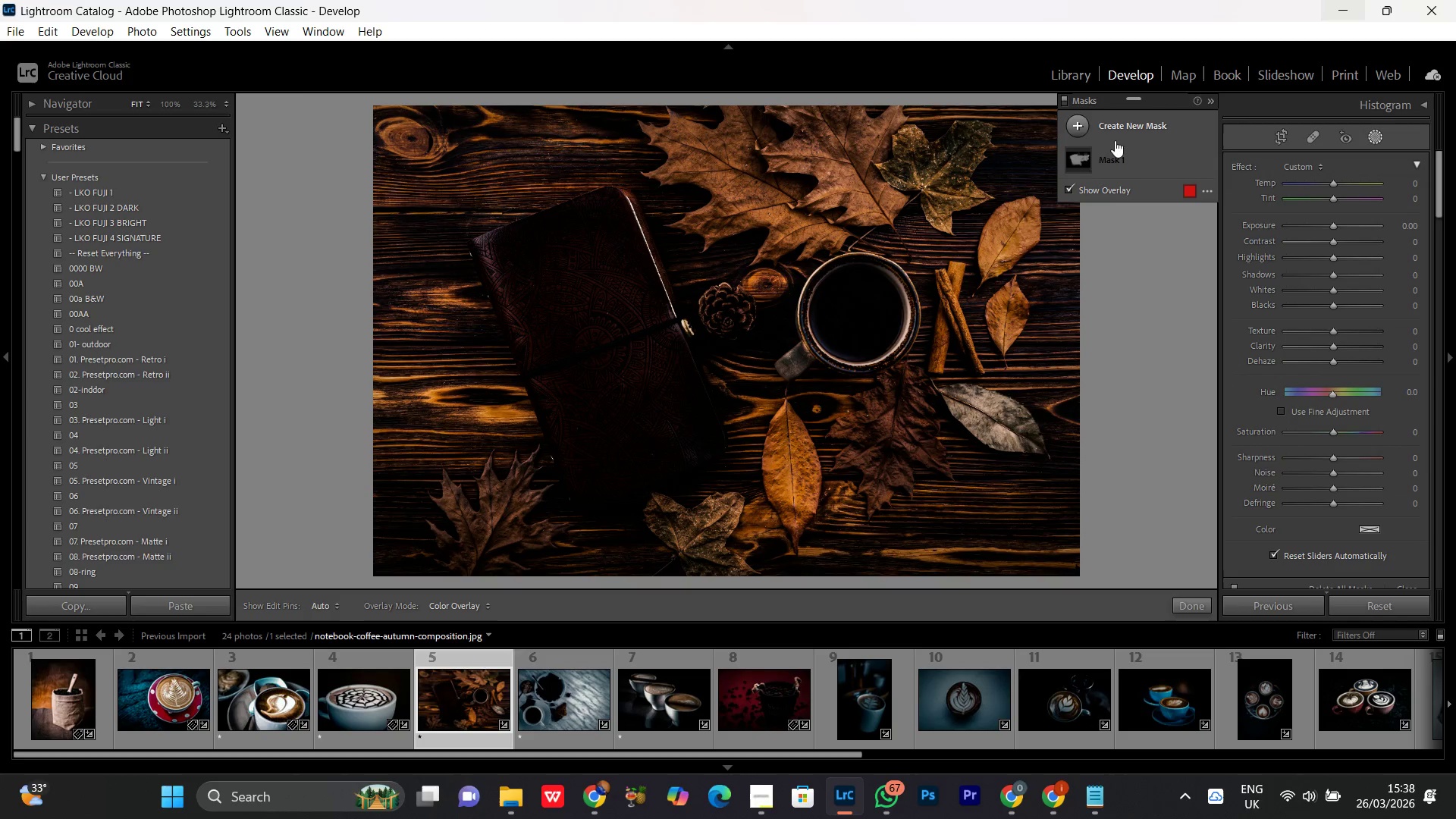 
left_click([1130, 133])
 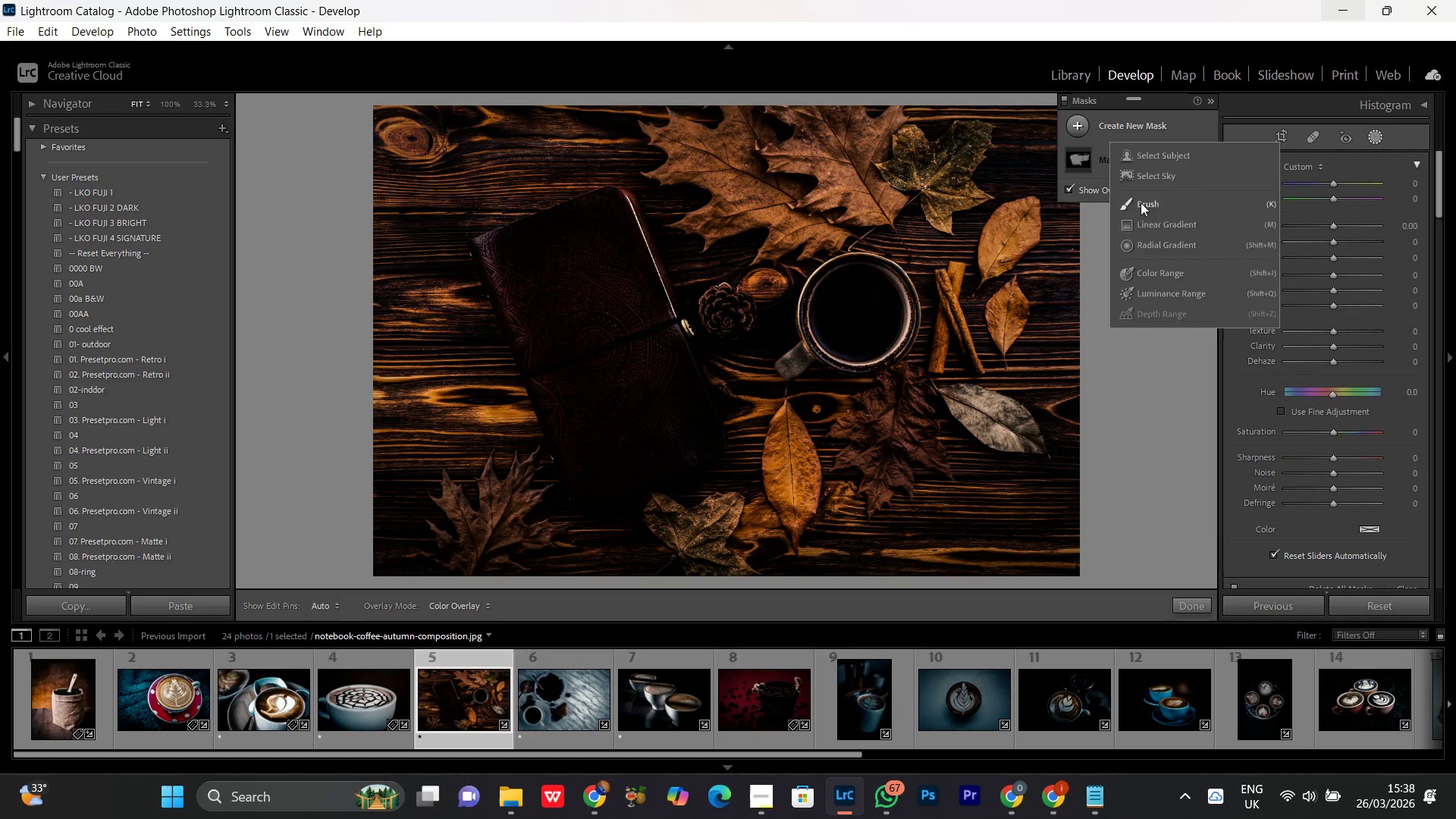 
left_click([1132, 200])
 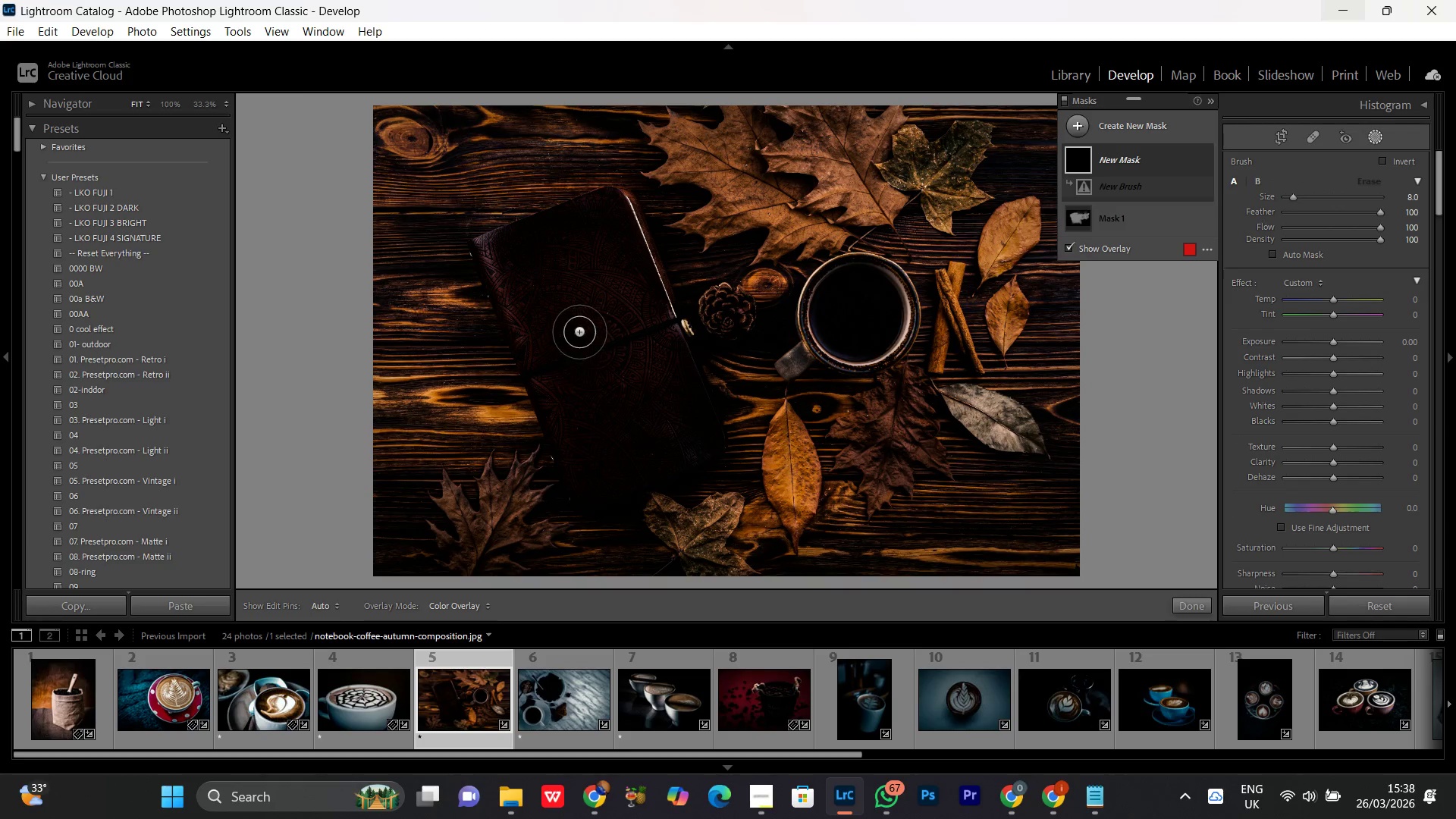 
scroll: coordinate [561, 274], scroll_direction: down, amount: 4.0
 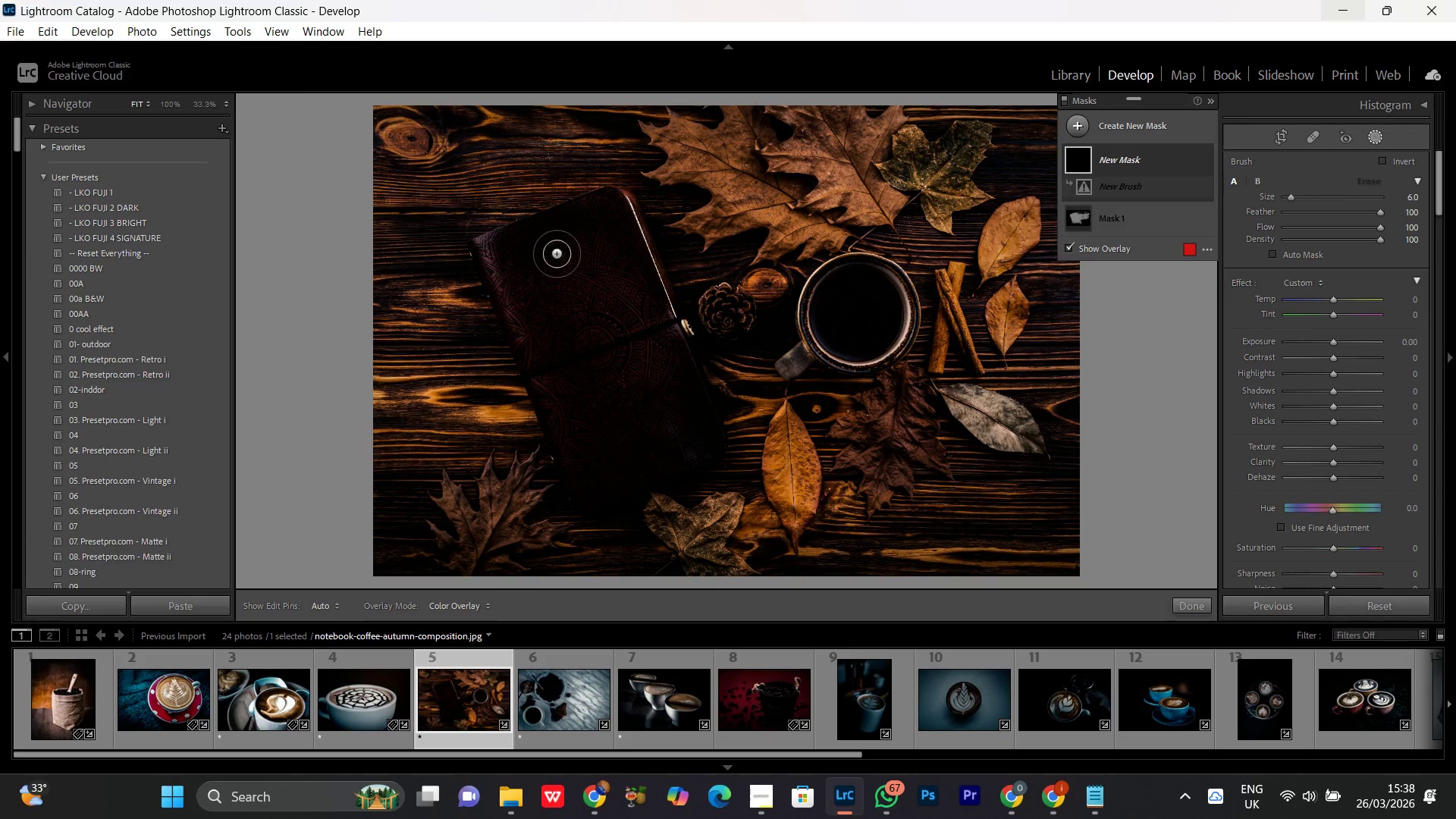 
left_click_drag(start_coordinate=[563, 235], to_coordinate=[682, 408])
 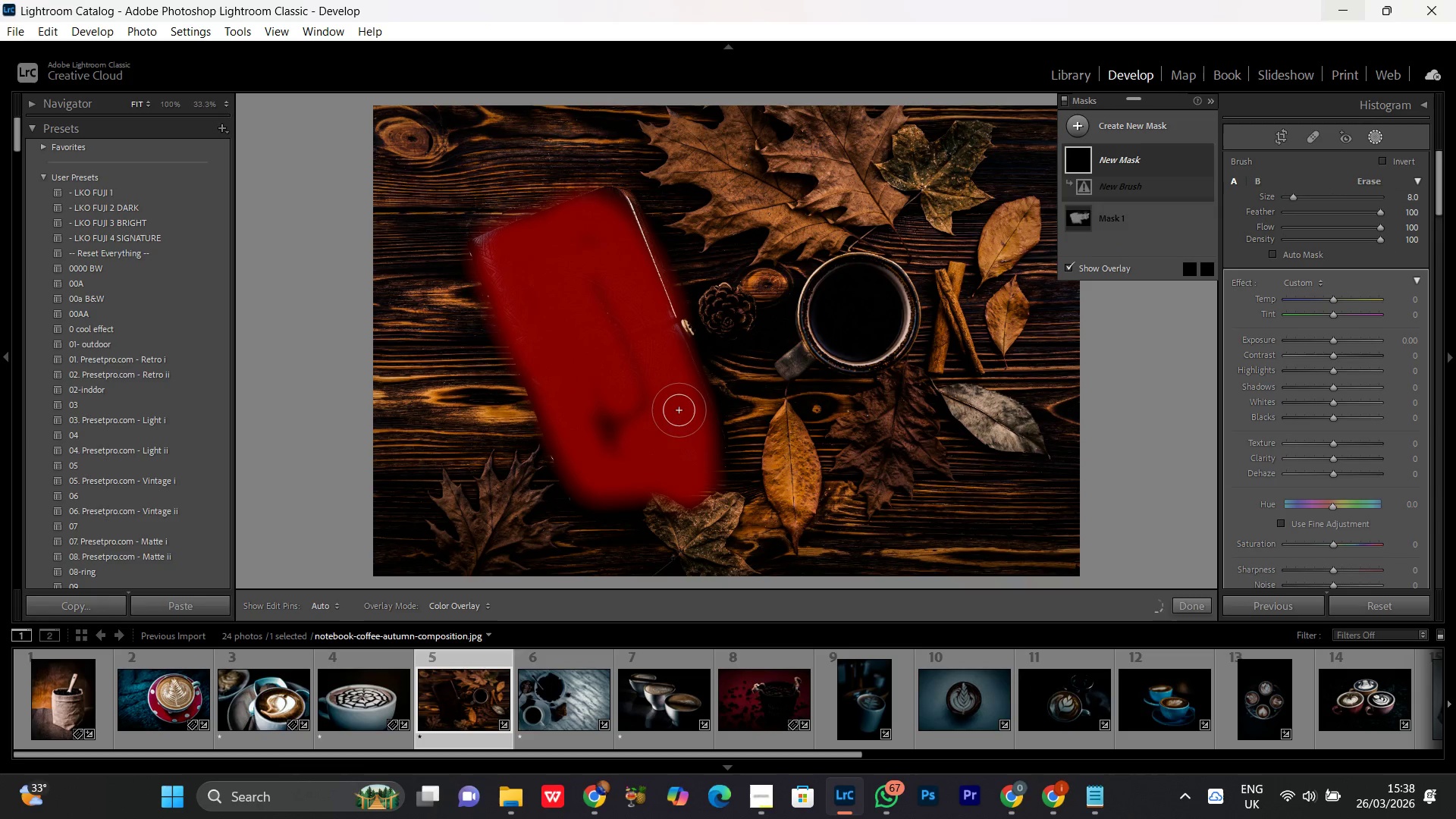 
scroll: coordinate [557, 254], scroll_direction: up, amount: 3.0
 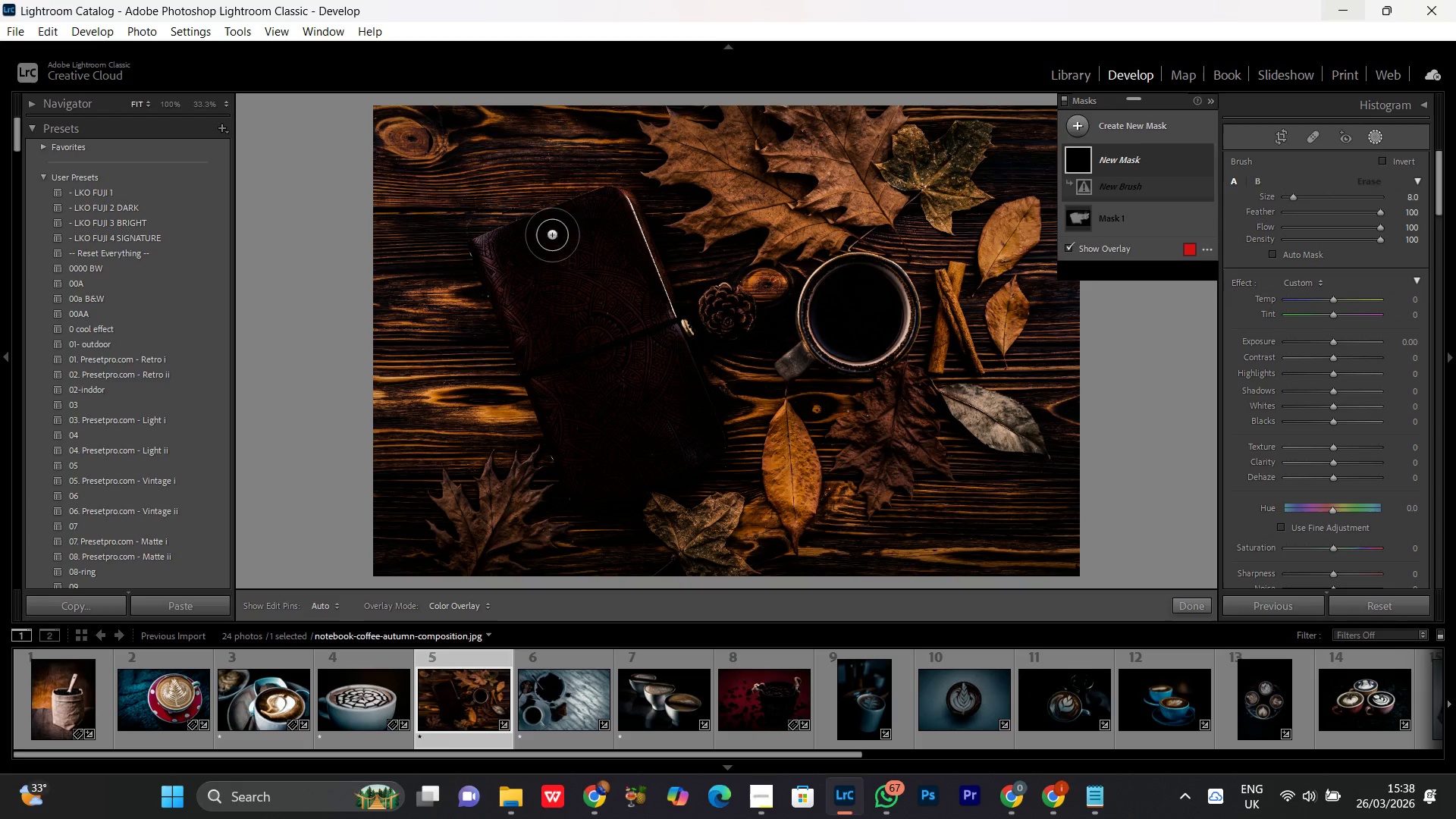 
key(Control+ControlLeft)
 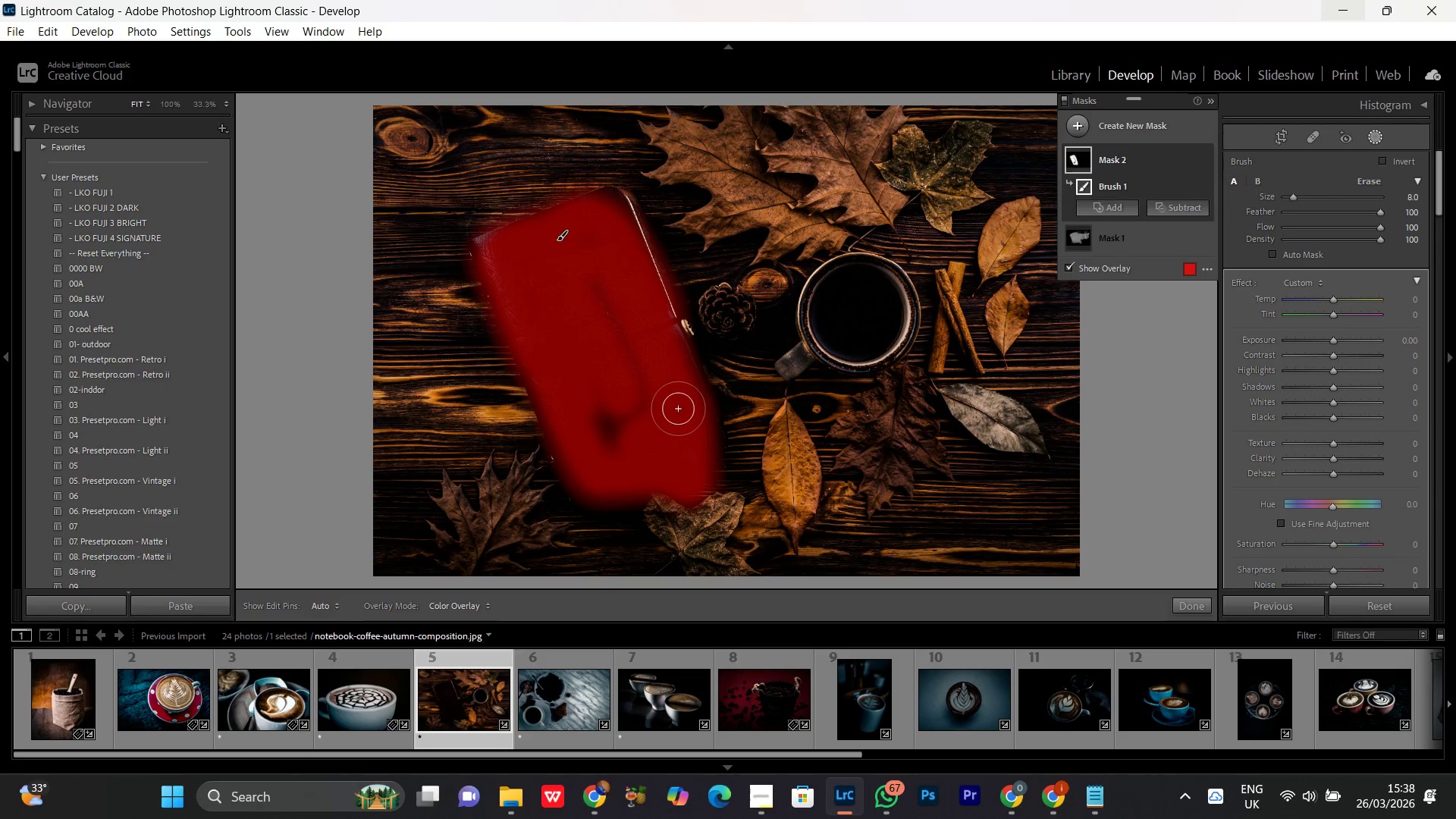 
key(Z)
 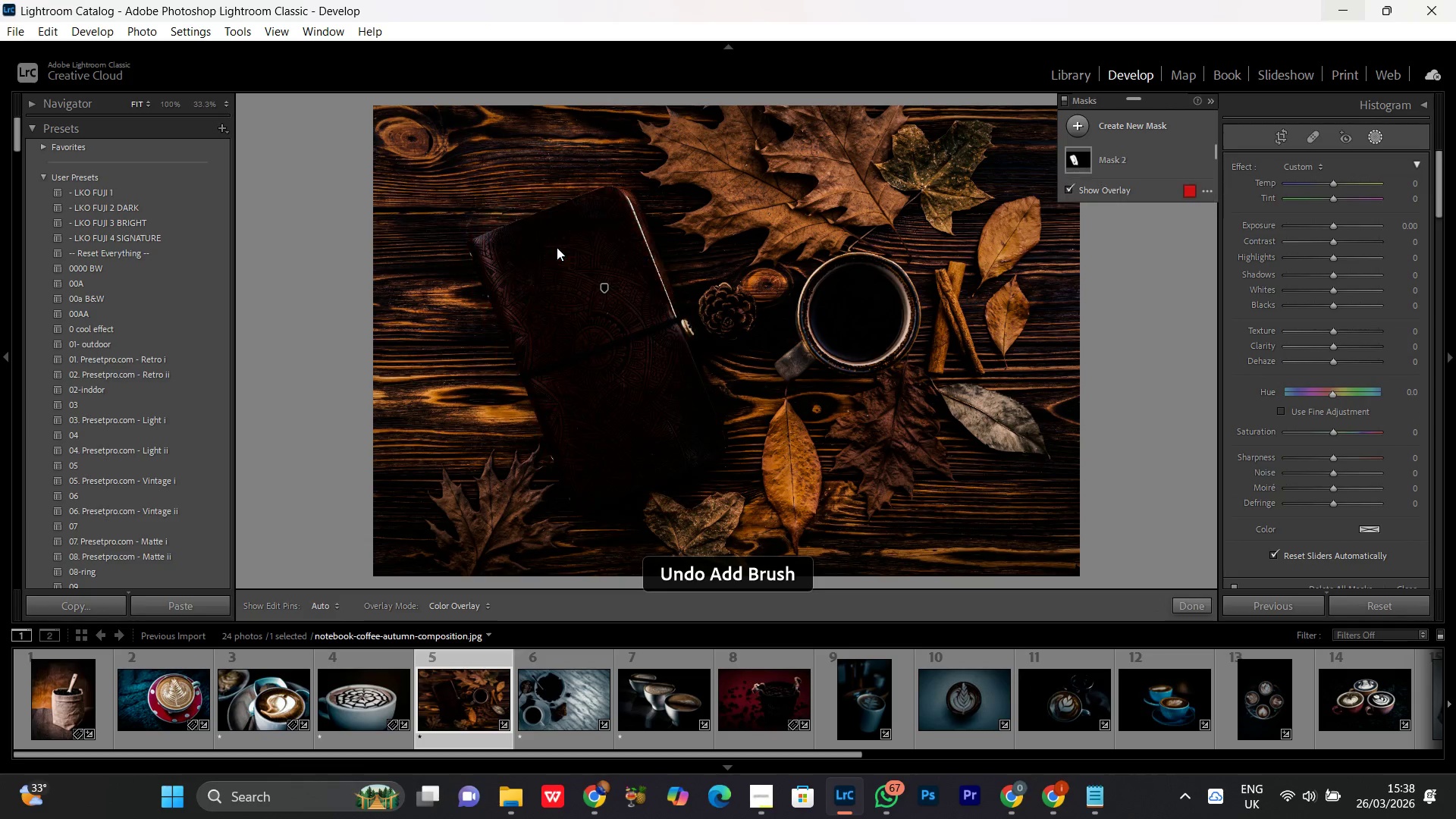 
scroll: coordinate [548, 234], scroll_direction: down, amount: 3.0
 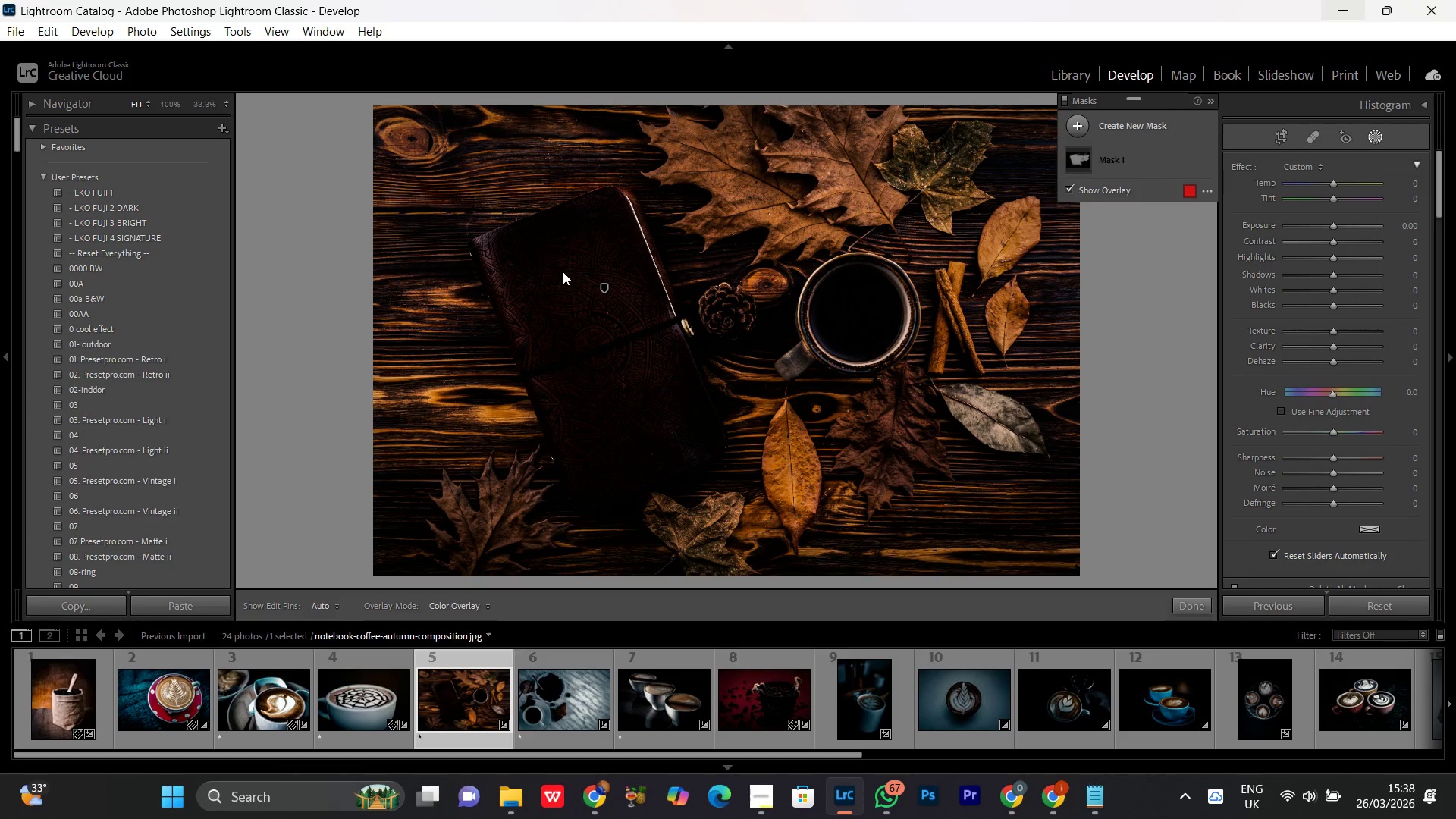 
scroll: coordinate [562, 271], scroll_direction: up, amount: 2.0
 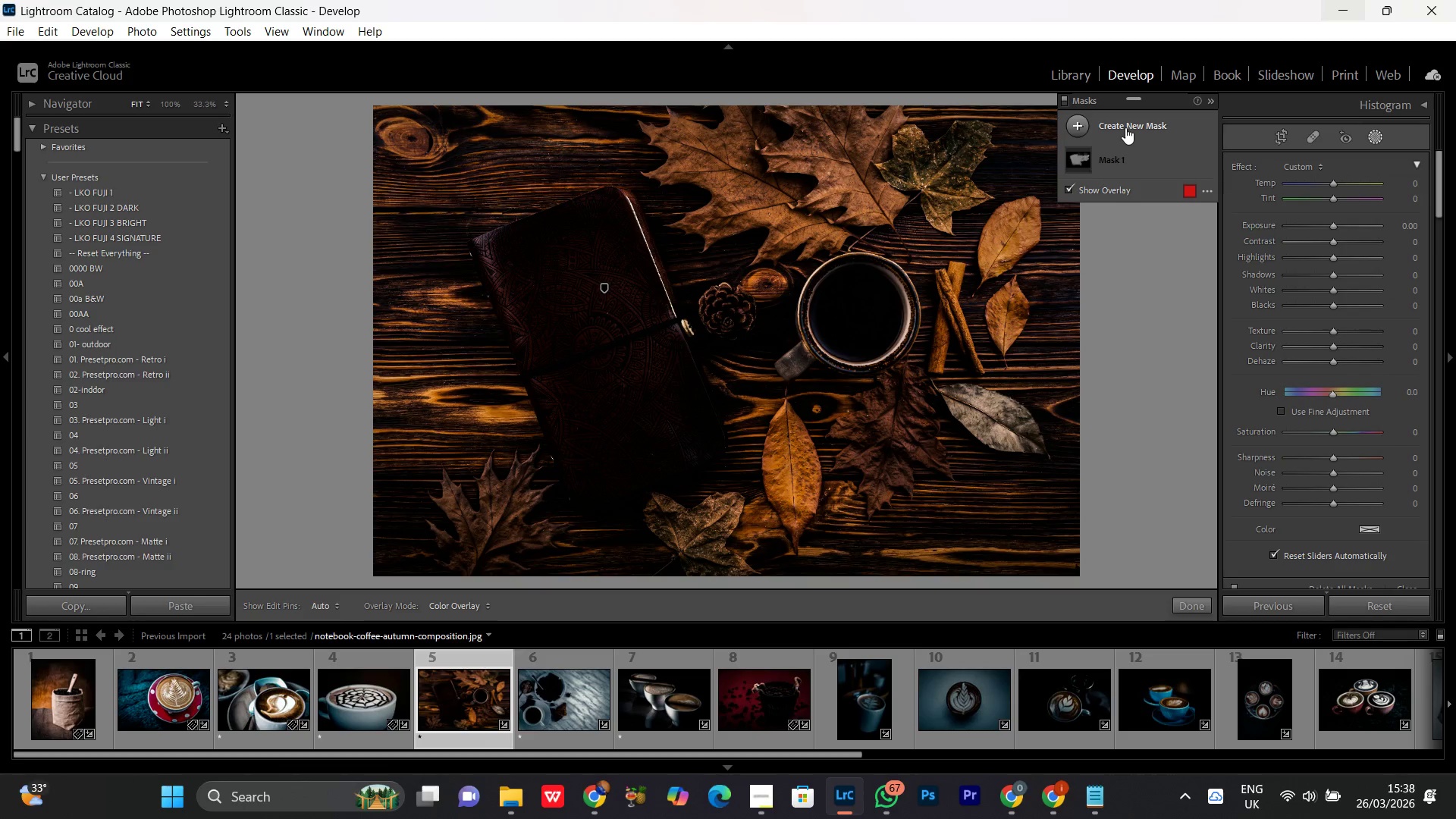 
left_click([1123, 124])
 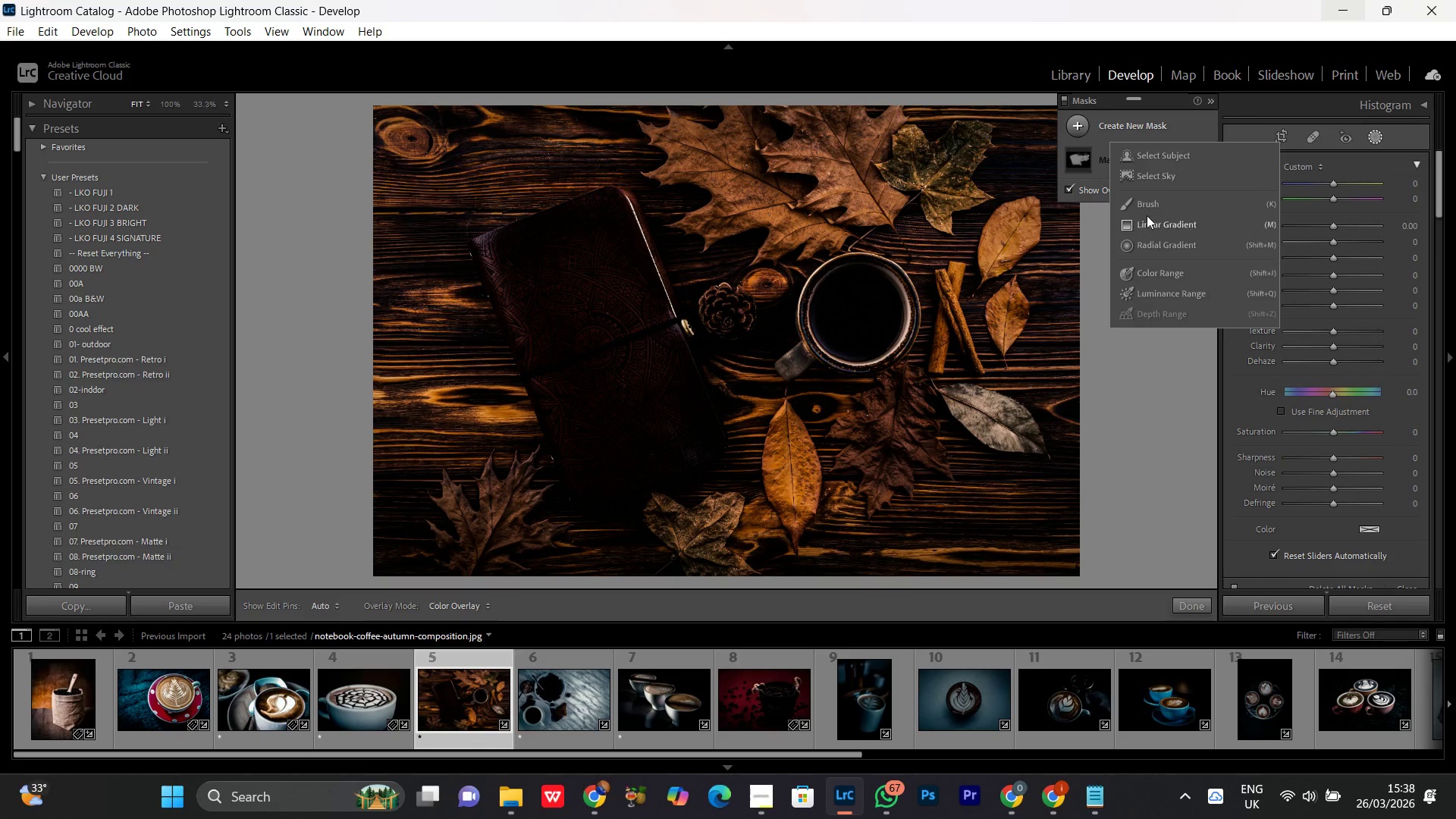 
left_click([1147, 203])
 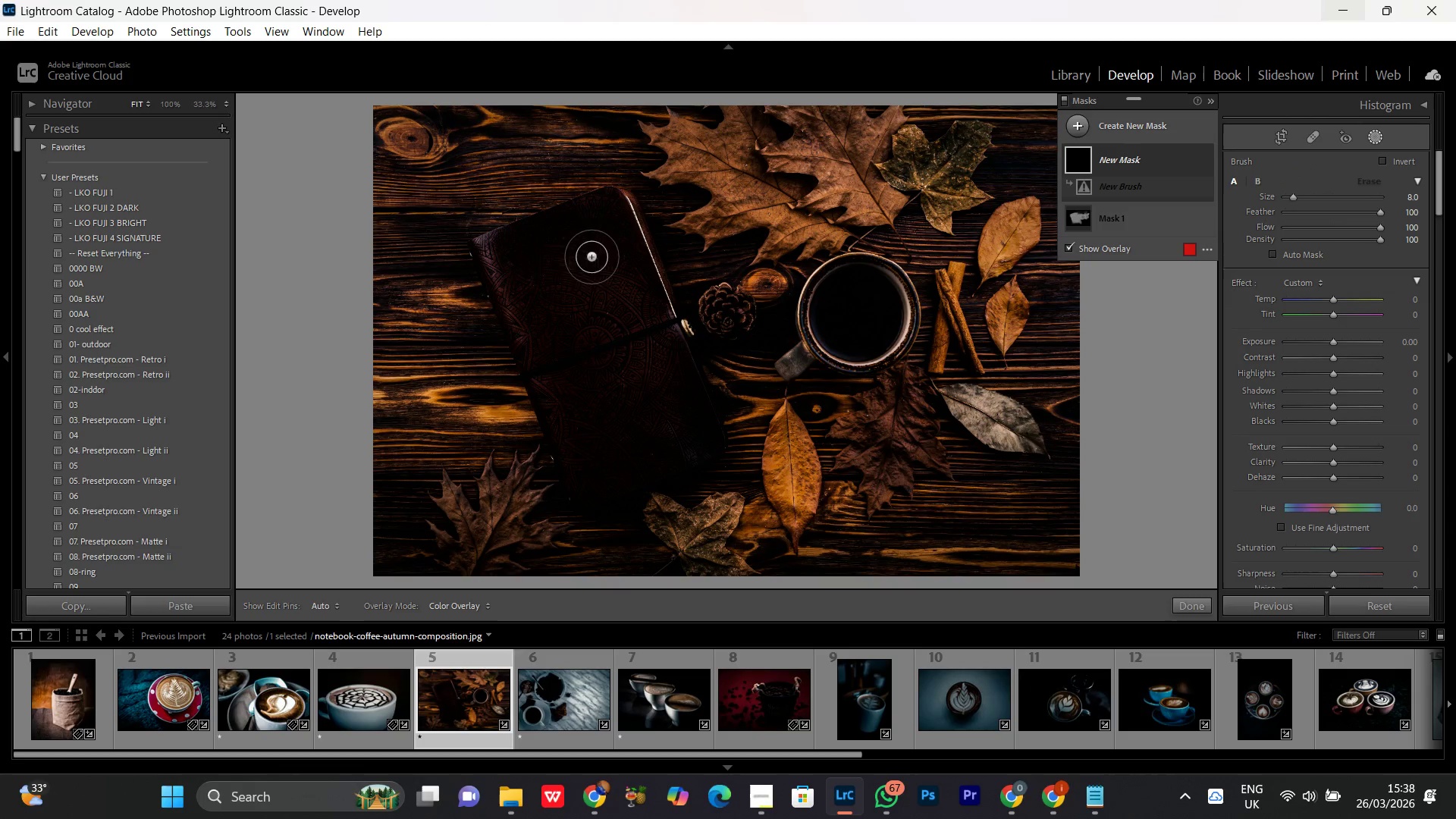 
left_click_drag(start_coordinate=[538, 235], to_coordinate=[664, 508])
 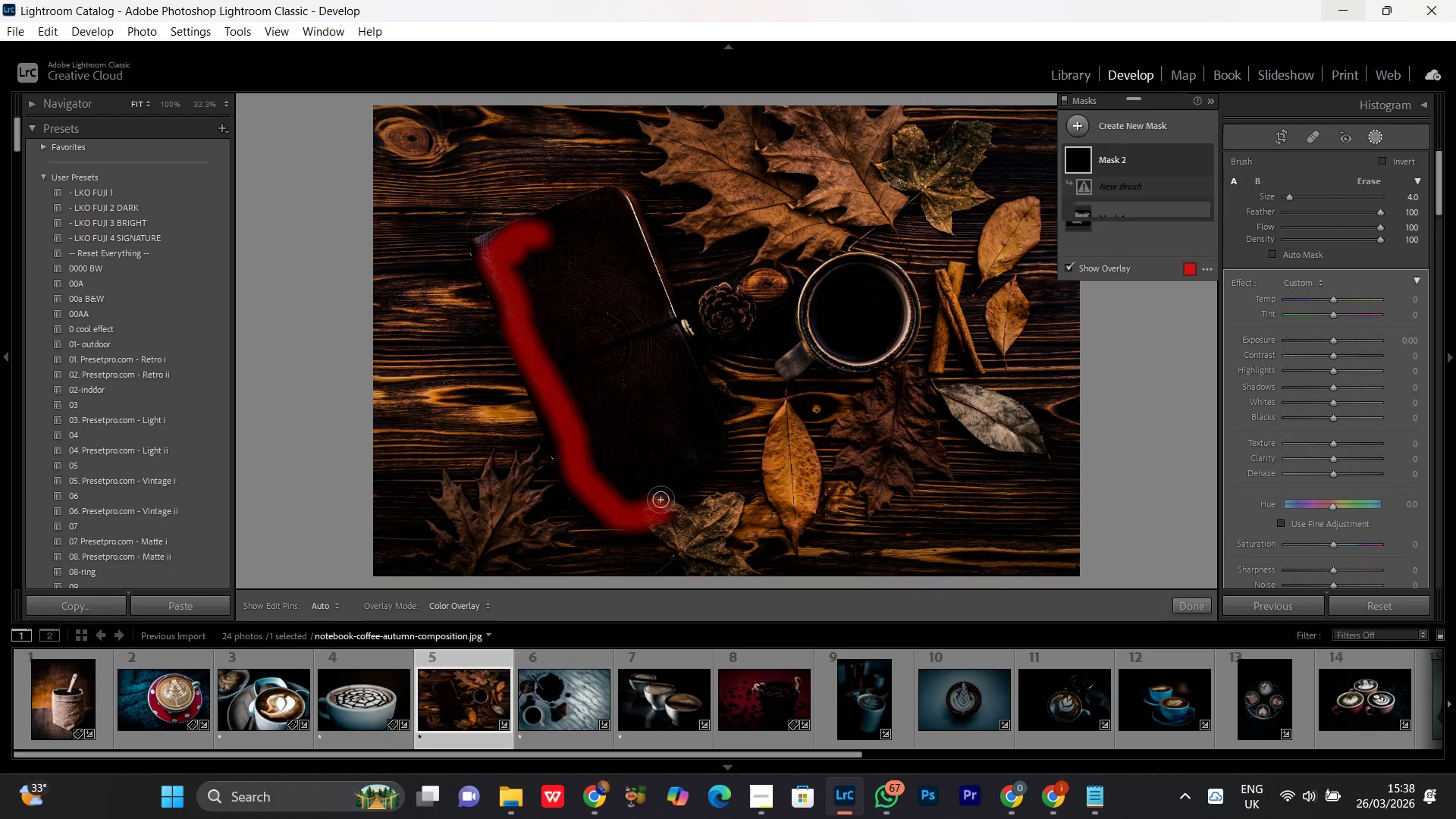 
scroll: coordinate [520, 254], scroll_direction: down, amount: 4.0
 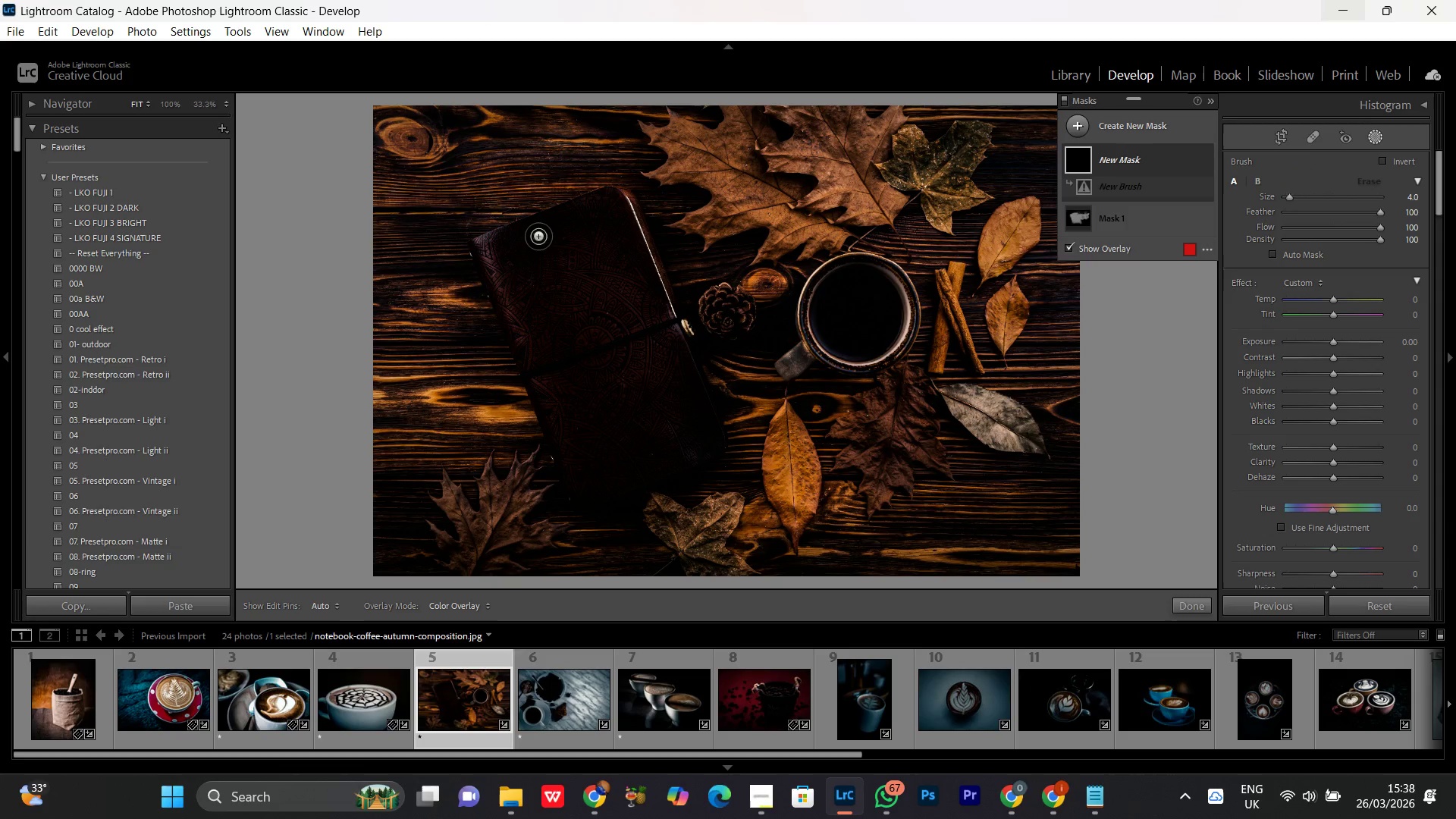 
key(Control+Z)
 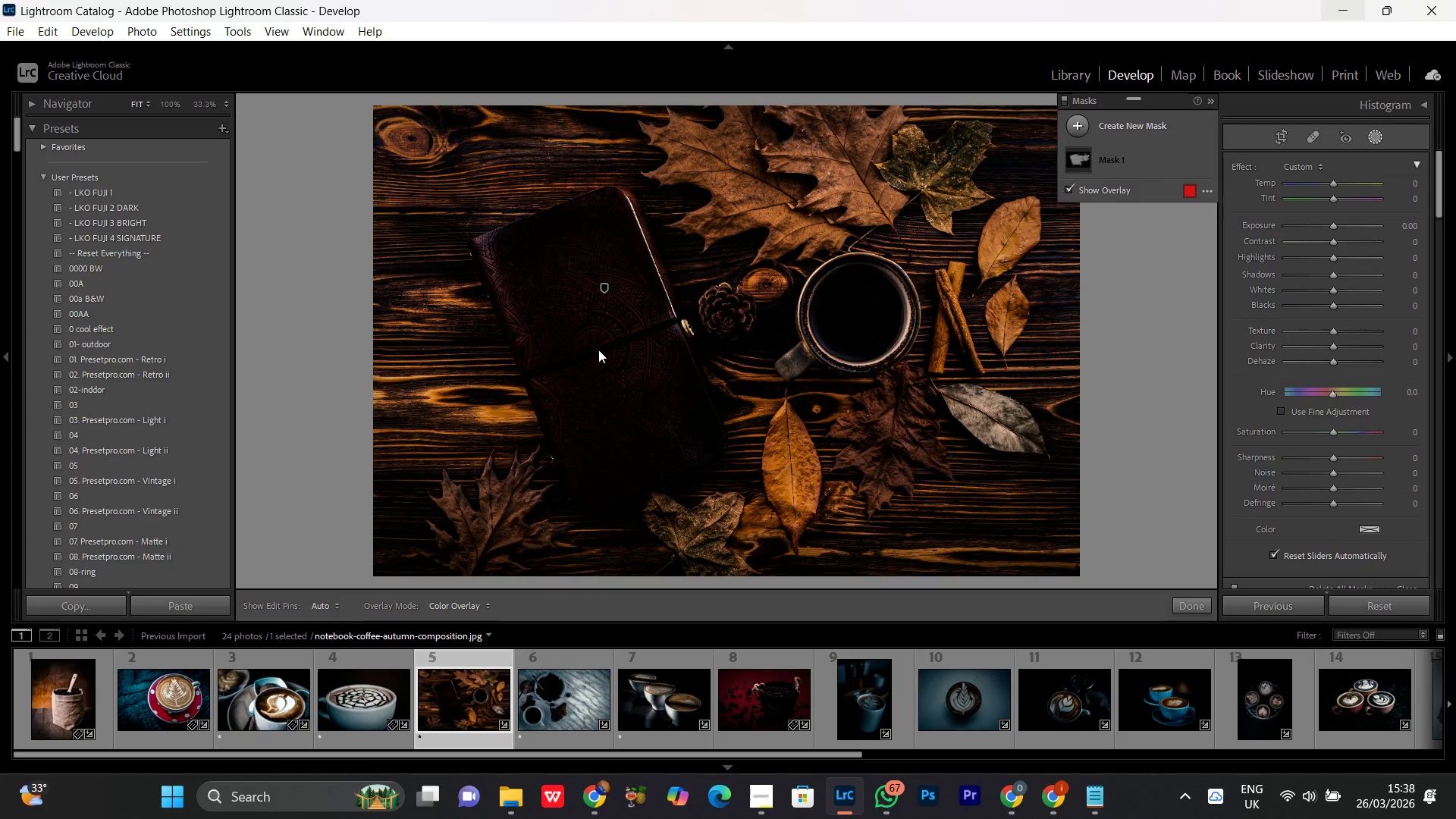 
scroll: coordinate [1271, 303], scroll_direction: up, amount: 1.0
 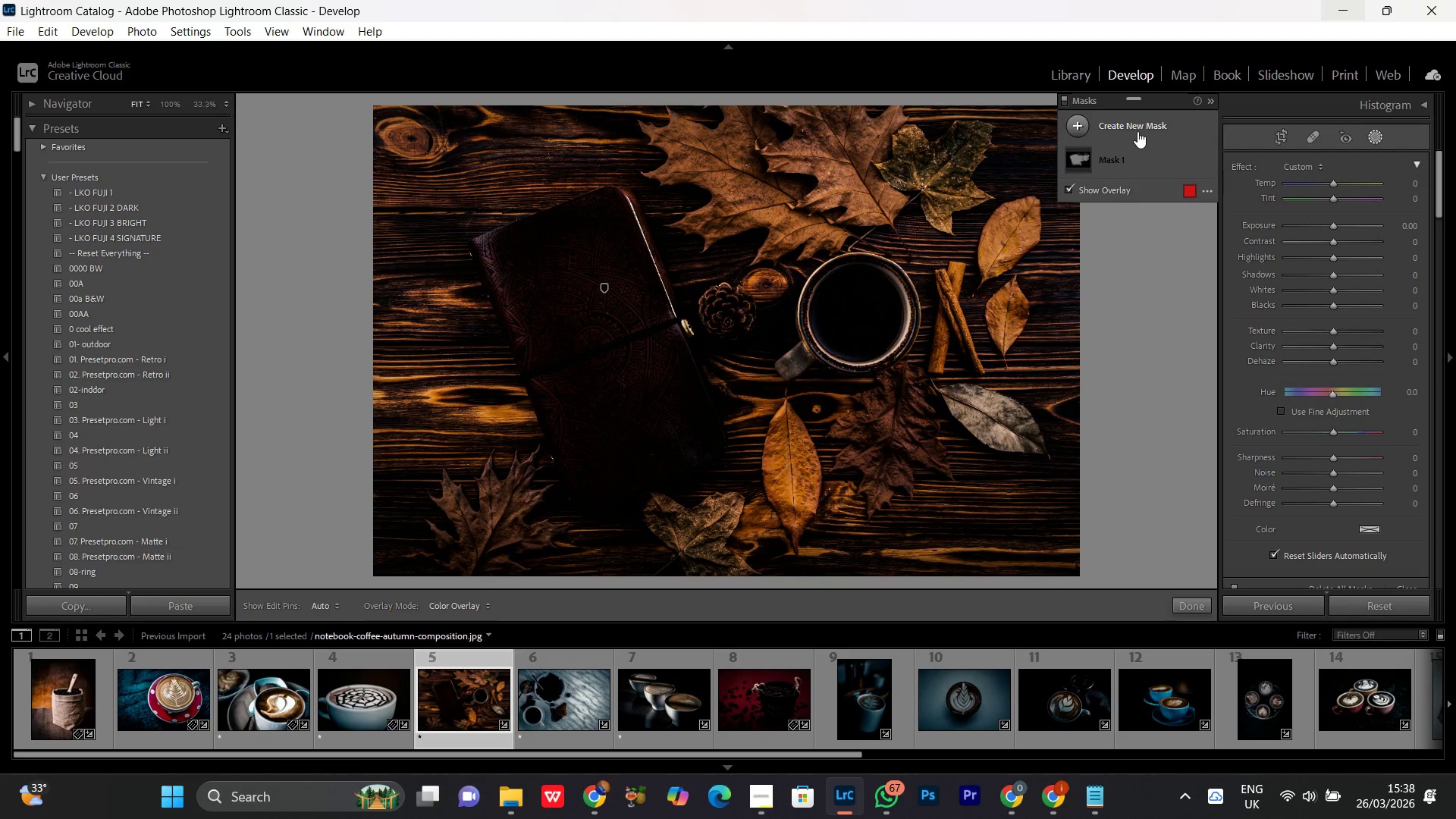 
left_click([1138, 130])
 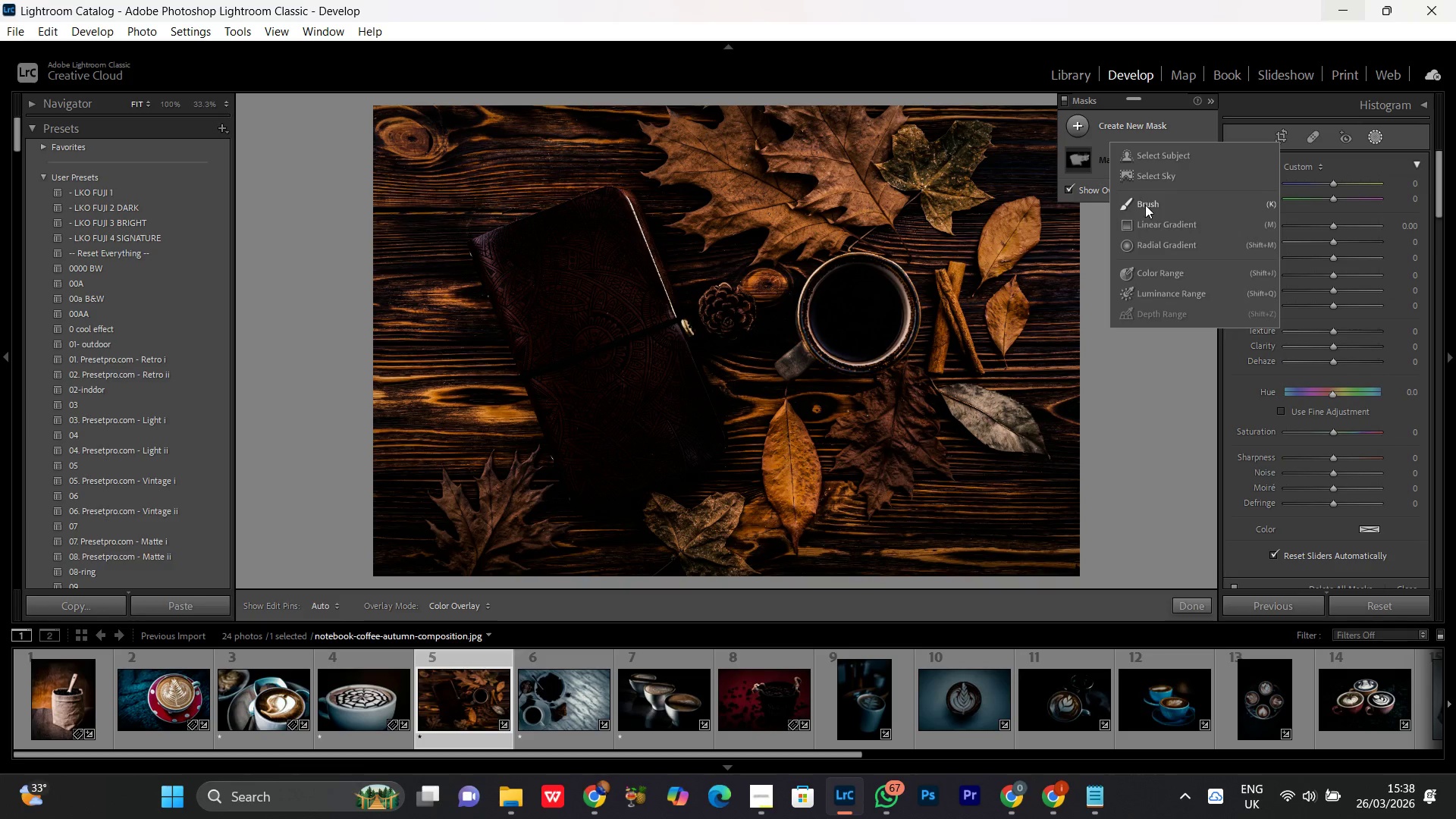 
left_click([1146, 208])
 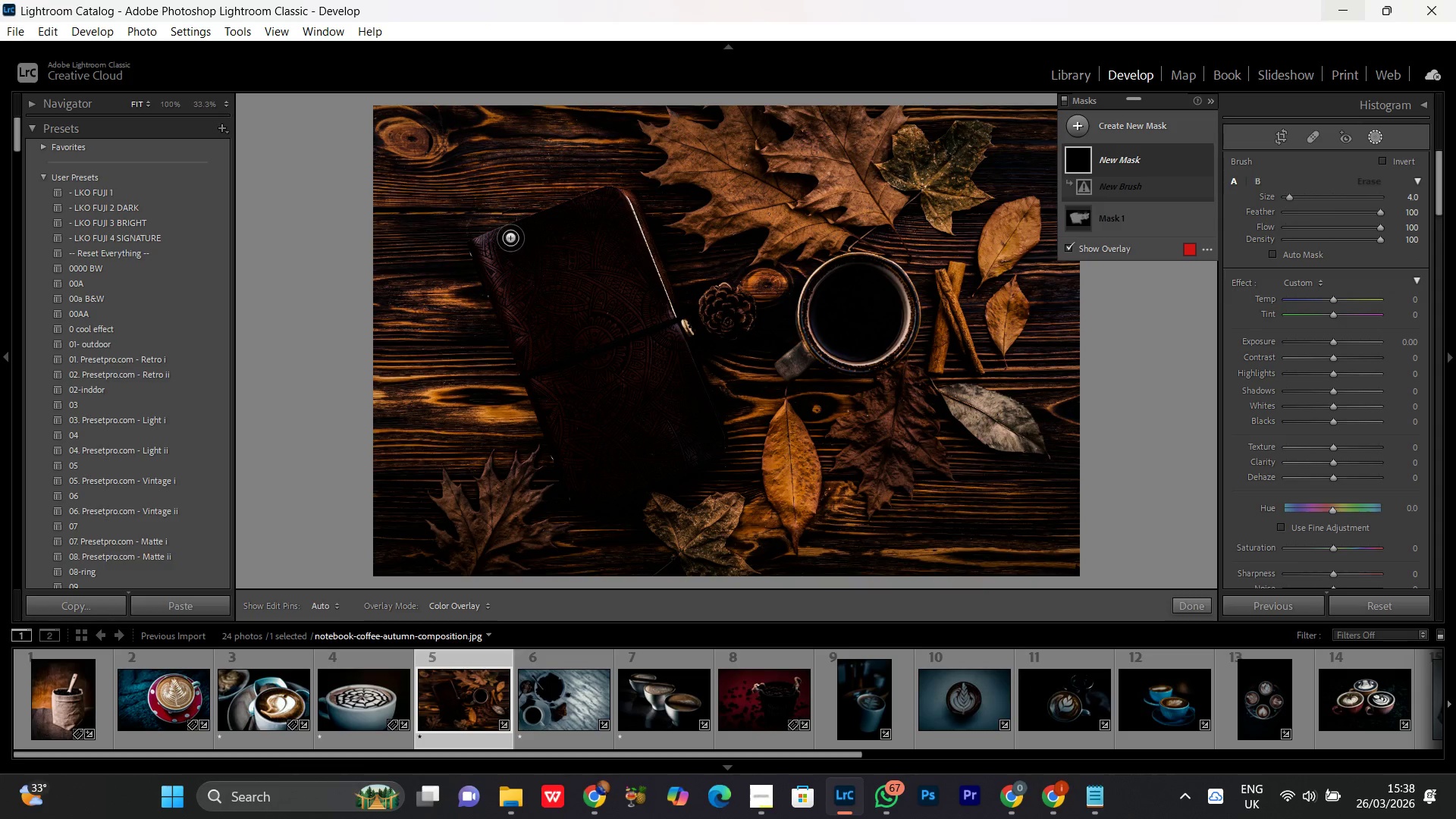 
scroll: coordinate [522, 253], scroll_direction: up, amount: 3.0
 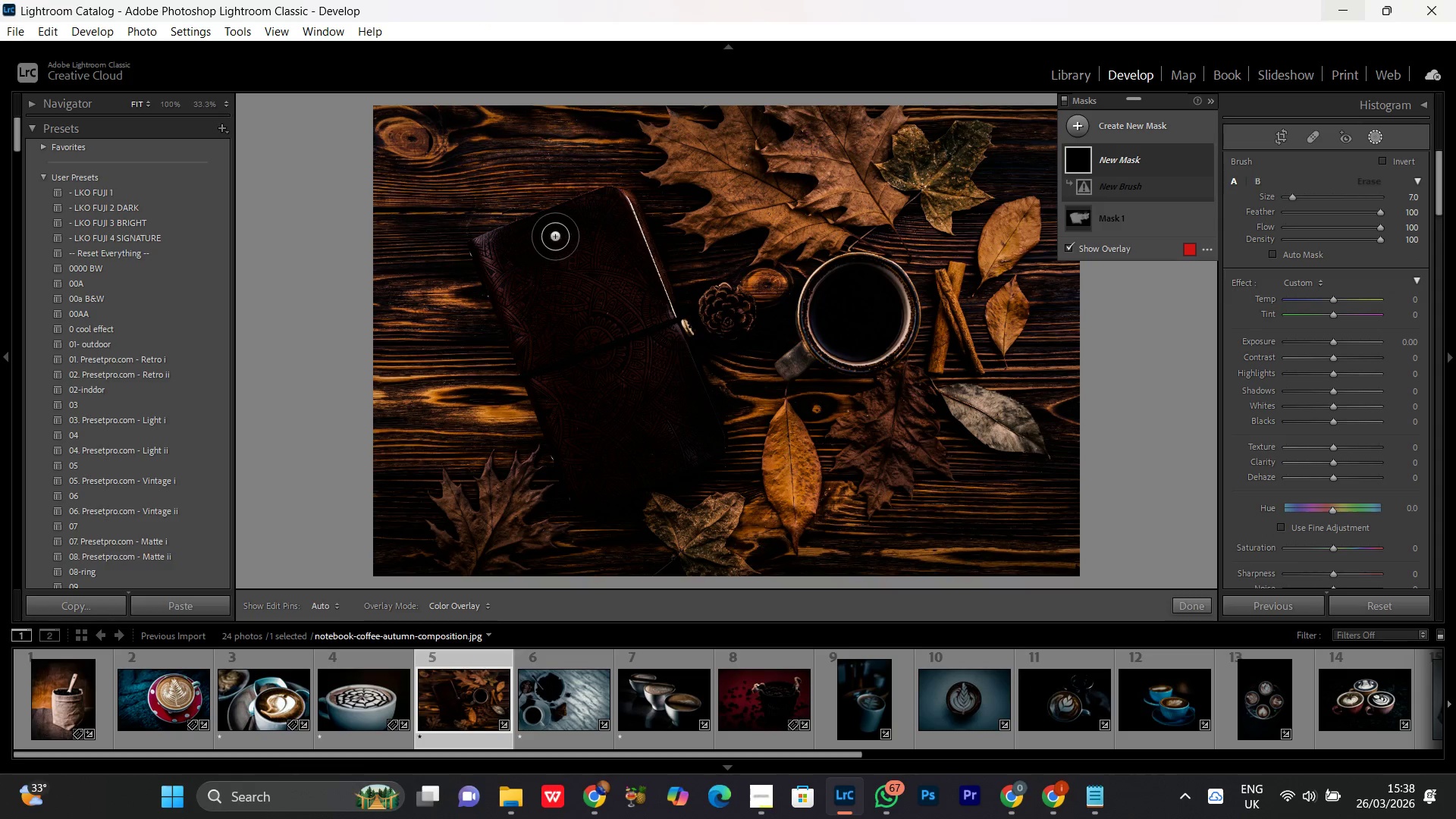 
left_click_drag(start_coordinate=[555, 236], to_coordinate=[597, 407])
 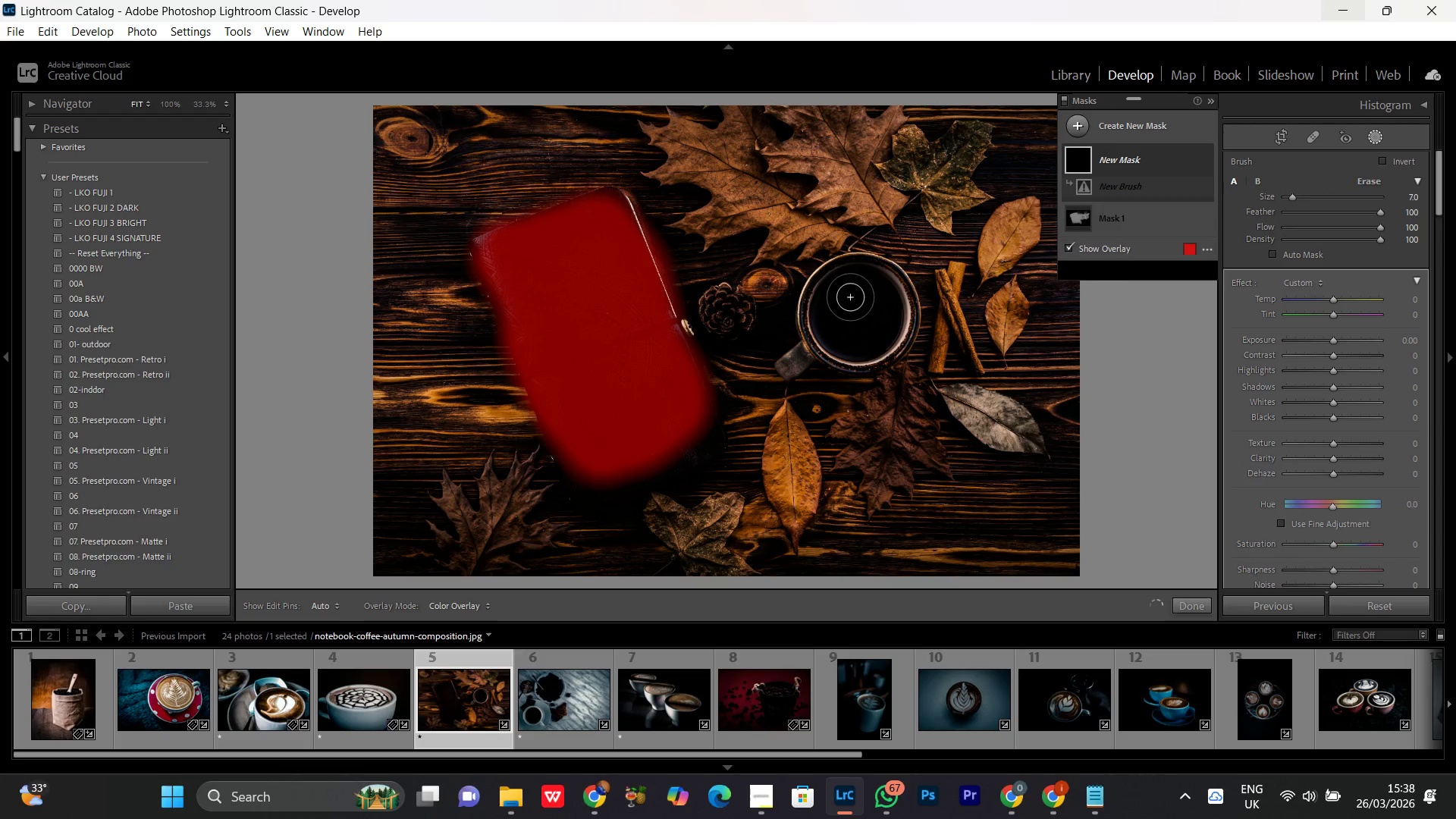 
left_click_drag(start_coordinate=[828, 291], to_coordinate=[815, 321])
 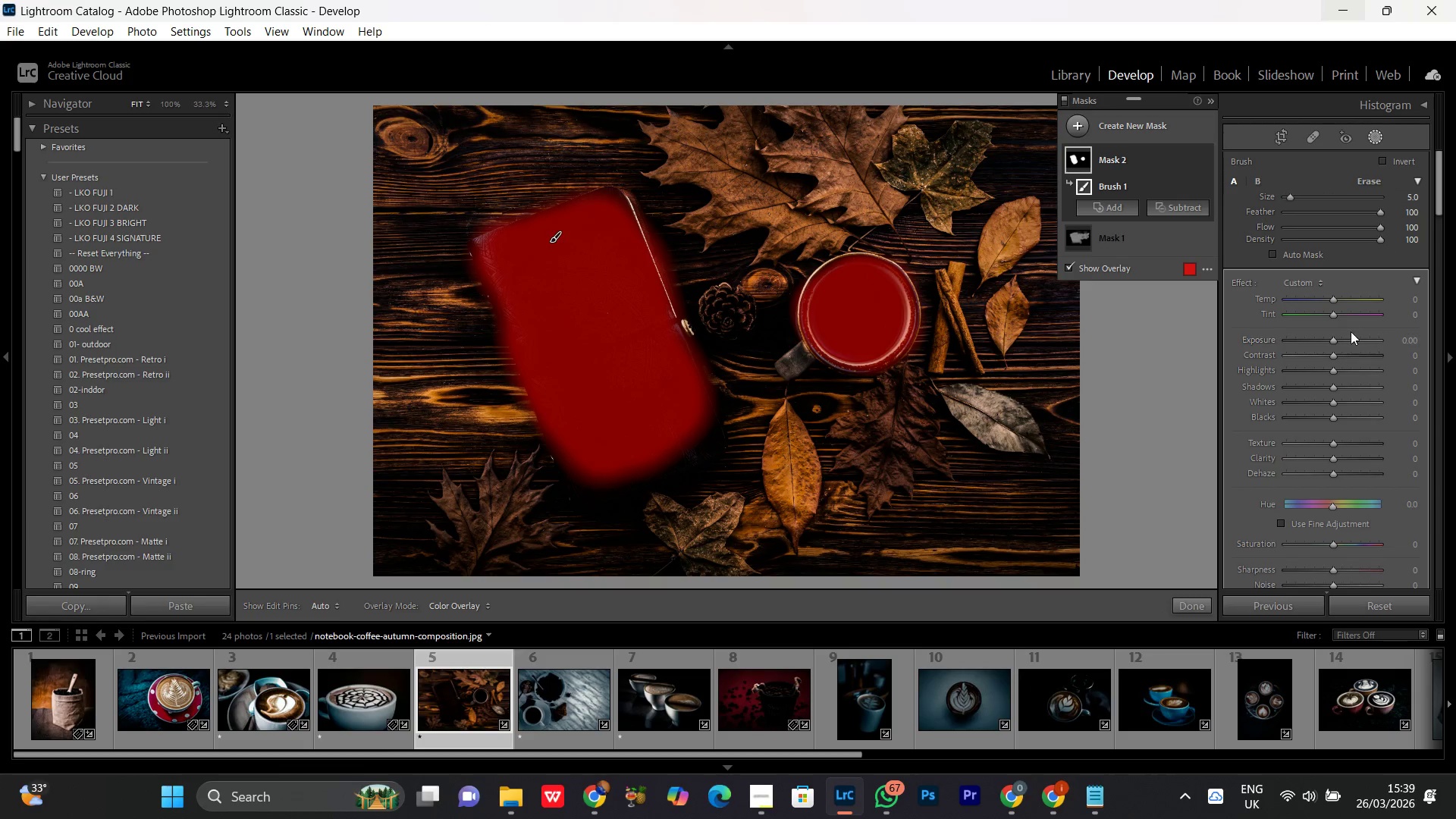 
scroll: coordinate [829, 299], scroll_direction: down, amount: 2.0
 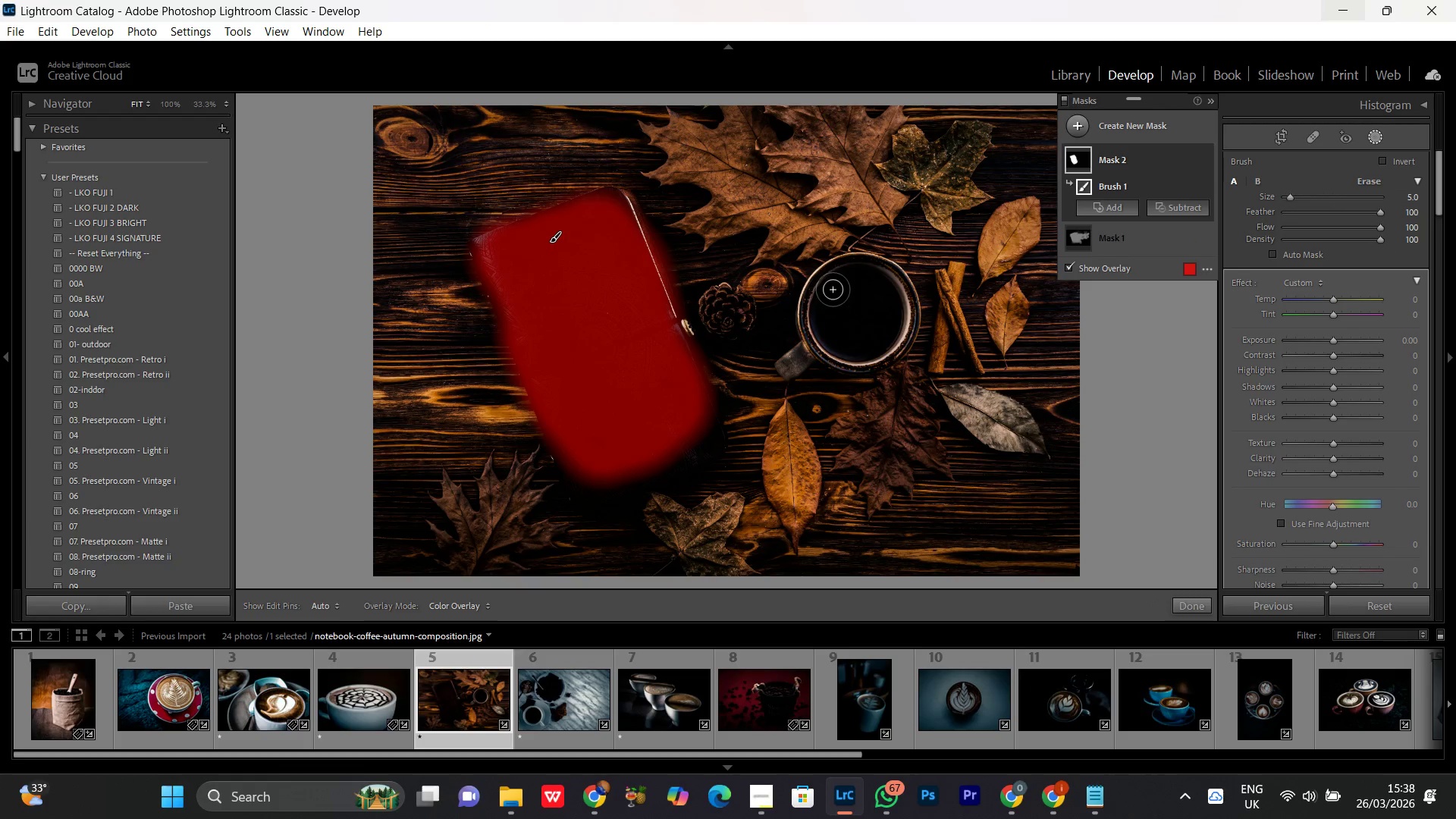 
left_click([1333, 341])
 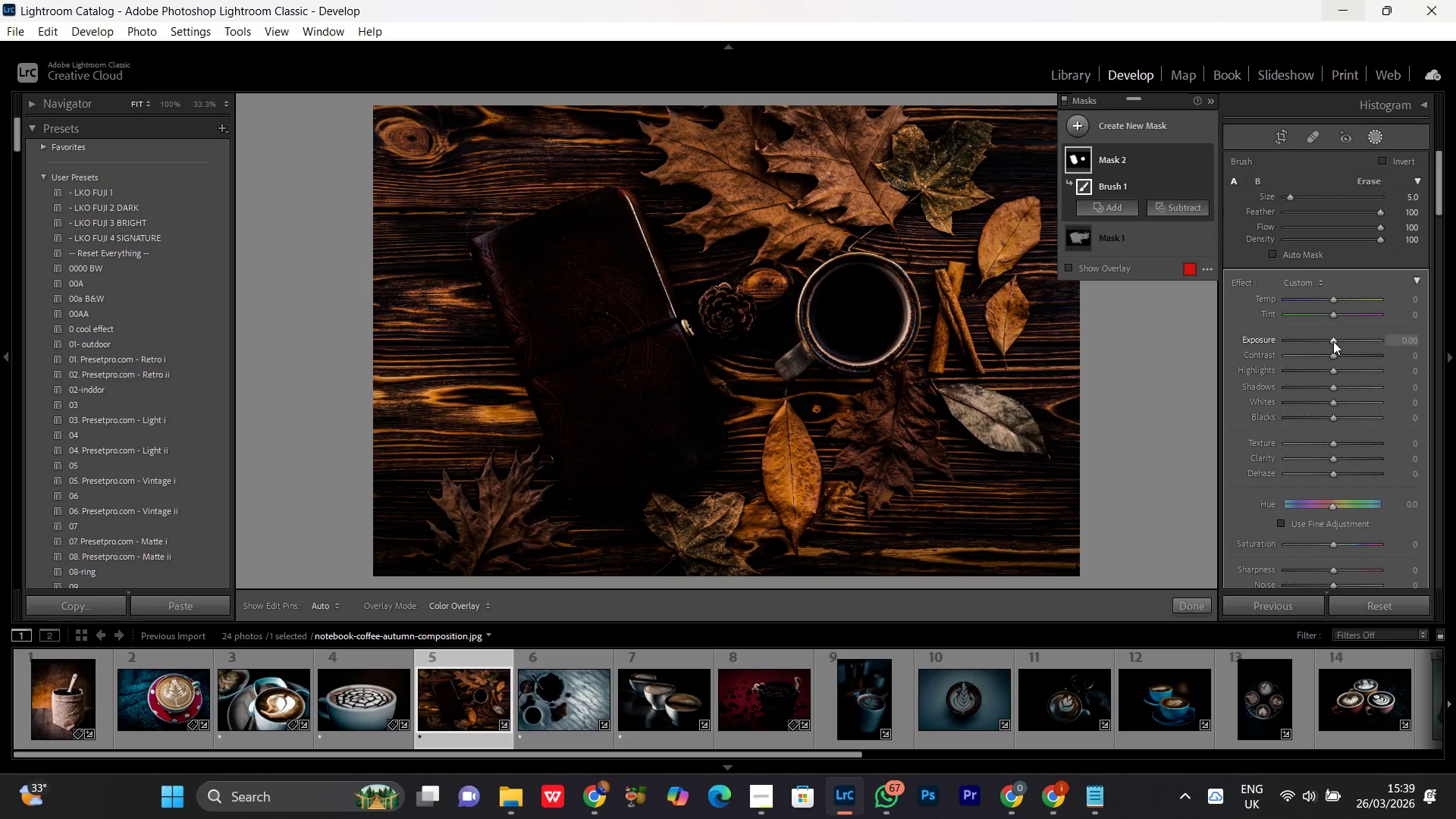 
scroll: coordinate [1333, 341], scroll_direction: up, amount: 15.0
 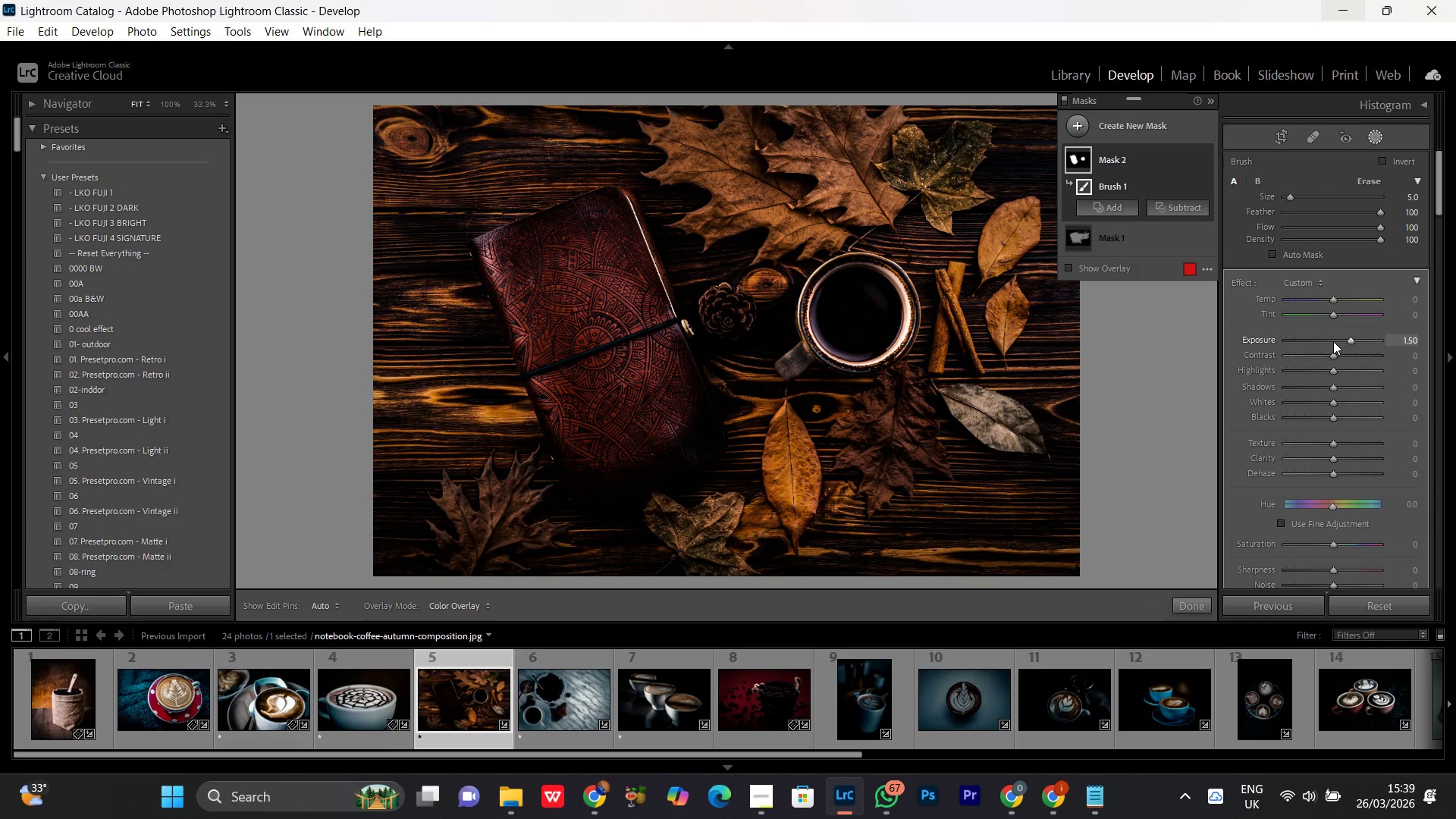 
scroll: coordinate [1333, 341], scroll_direction: none, amount: 0.0
 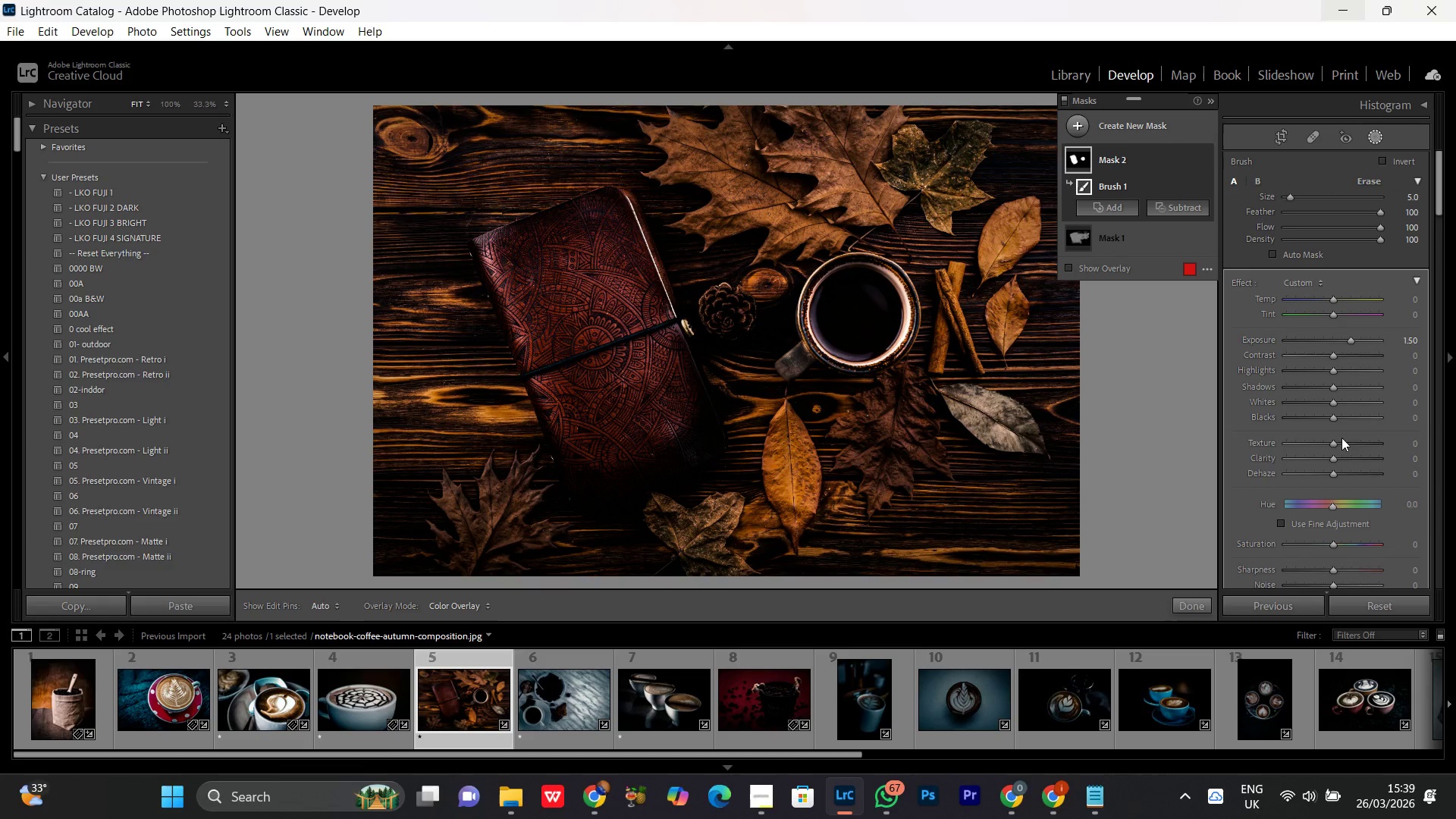 
left_click([1341, 444])
 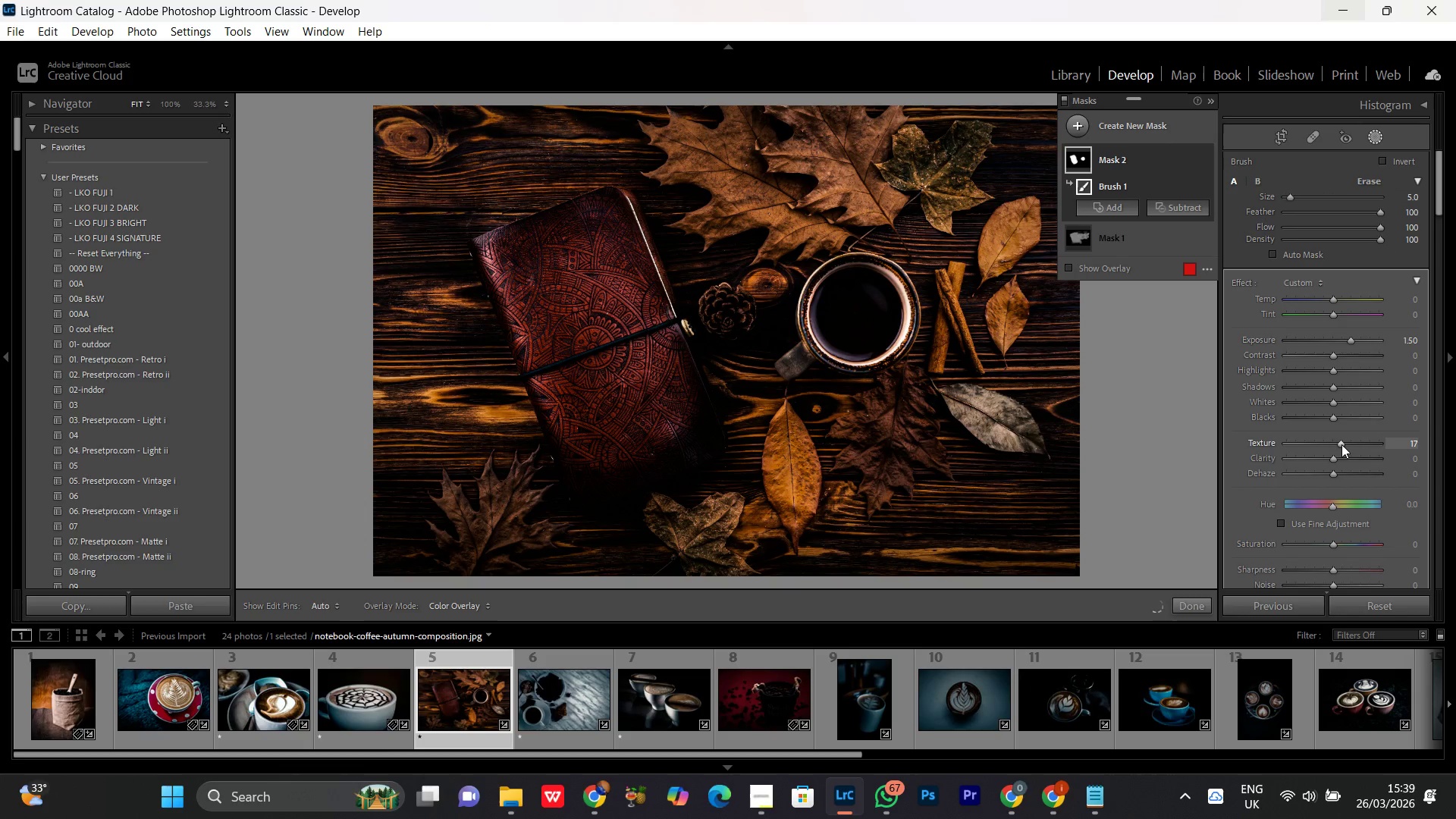 
scroll: coordinate [1341, 444], scroll_direction: up, amount: 7.0
 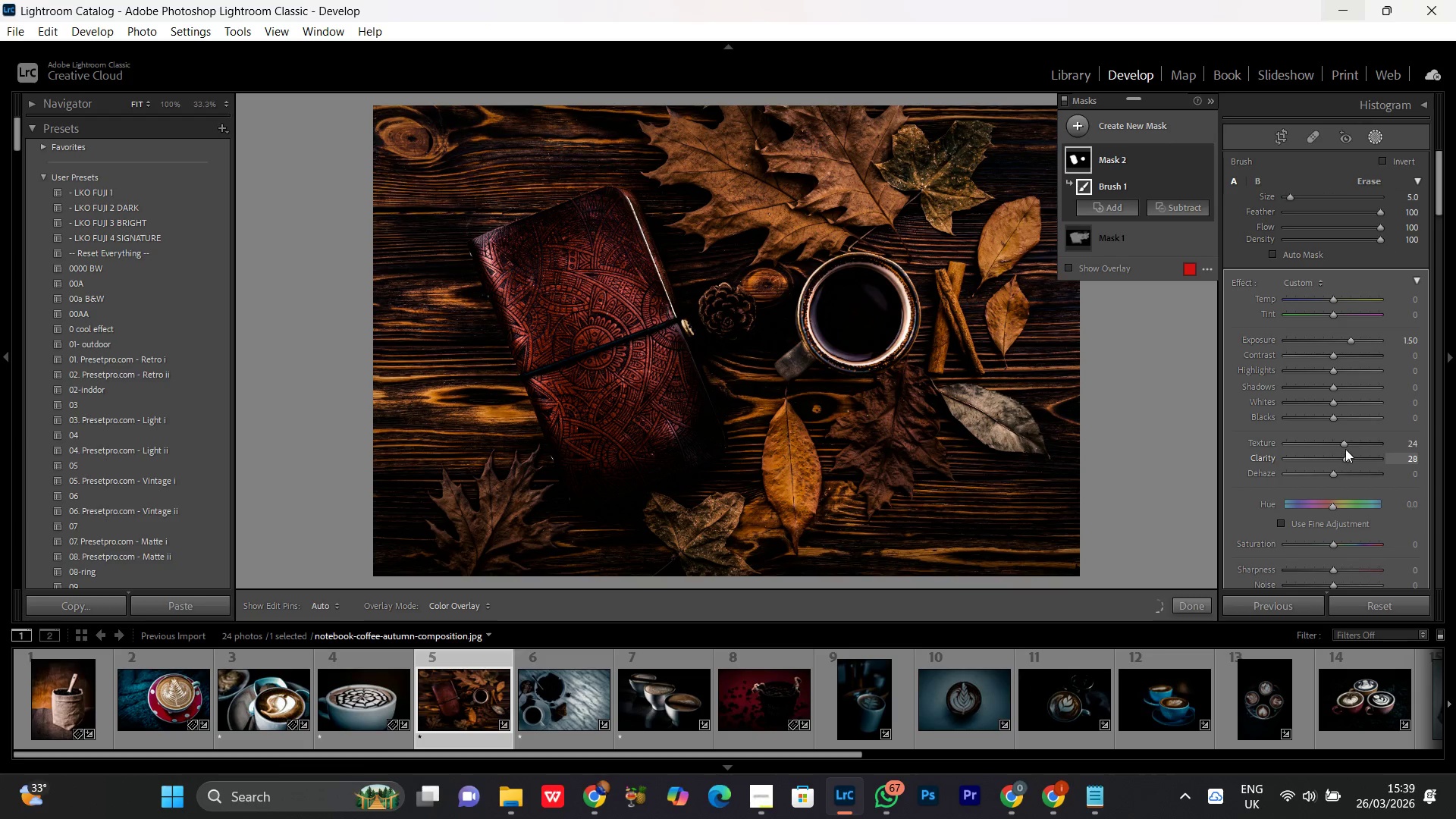 
left_click_drag(start_coordinate=[1344, 441], to_coordinate=[1348, 443])
 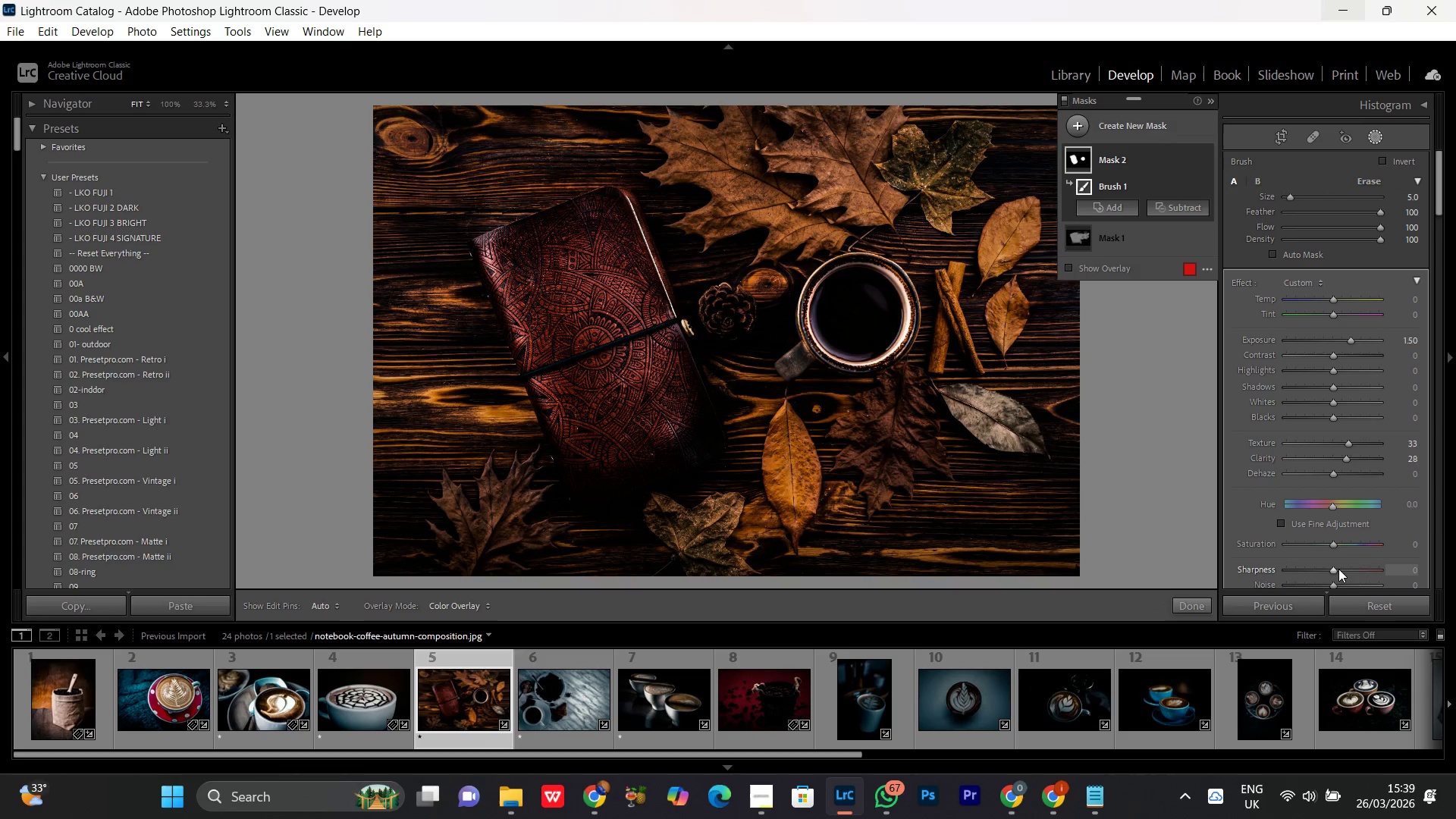 
left_click_drag(start_coordinate=[1338, 570], to_coordinate=[1354, 574])
 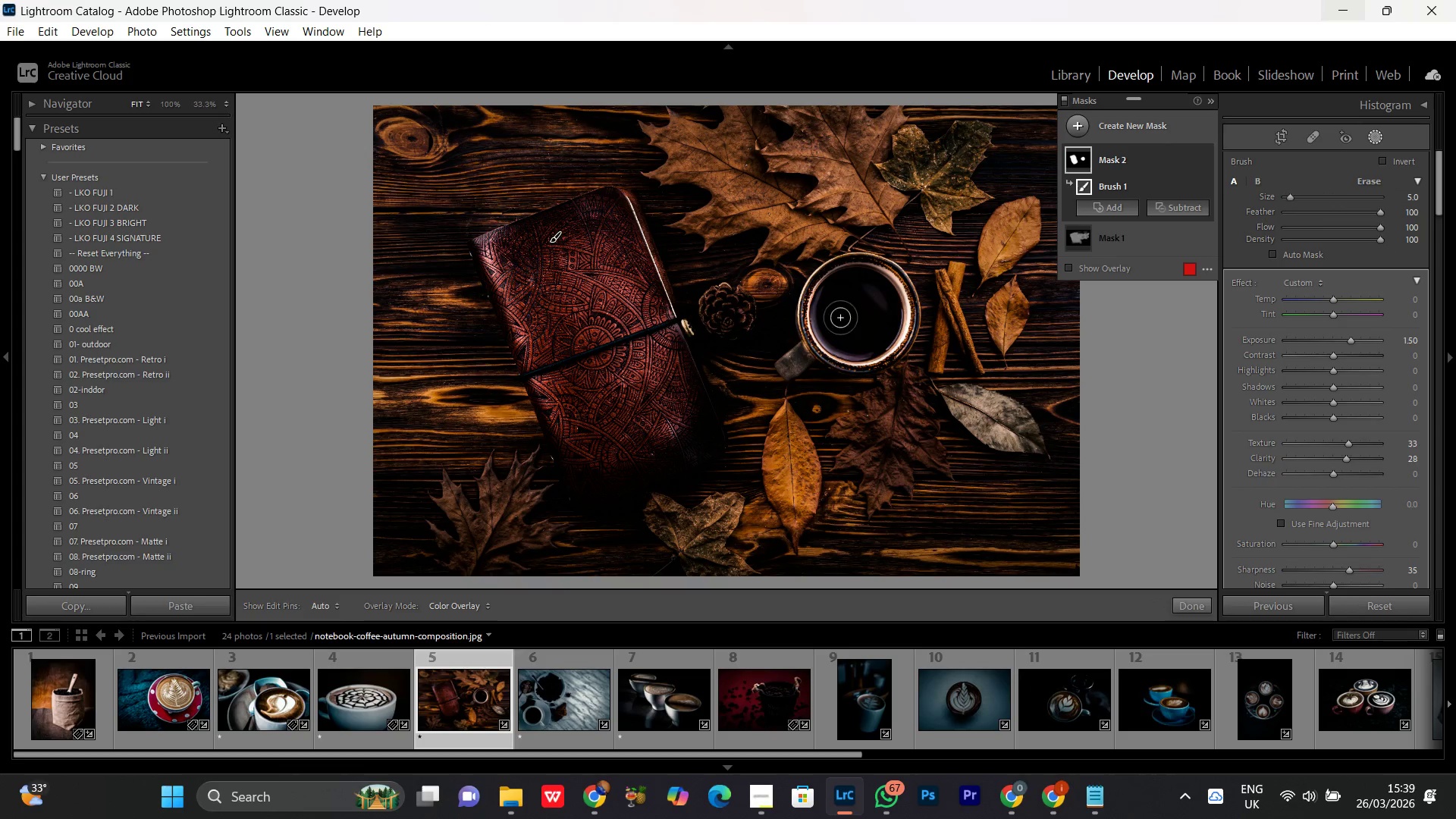 
left_click_drag(start_coordinate=[729, 302], to_coordinate=[731, 315])
 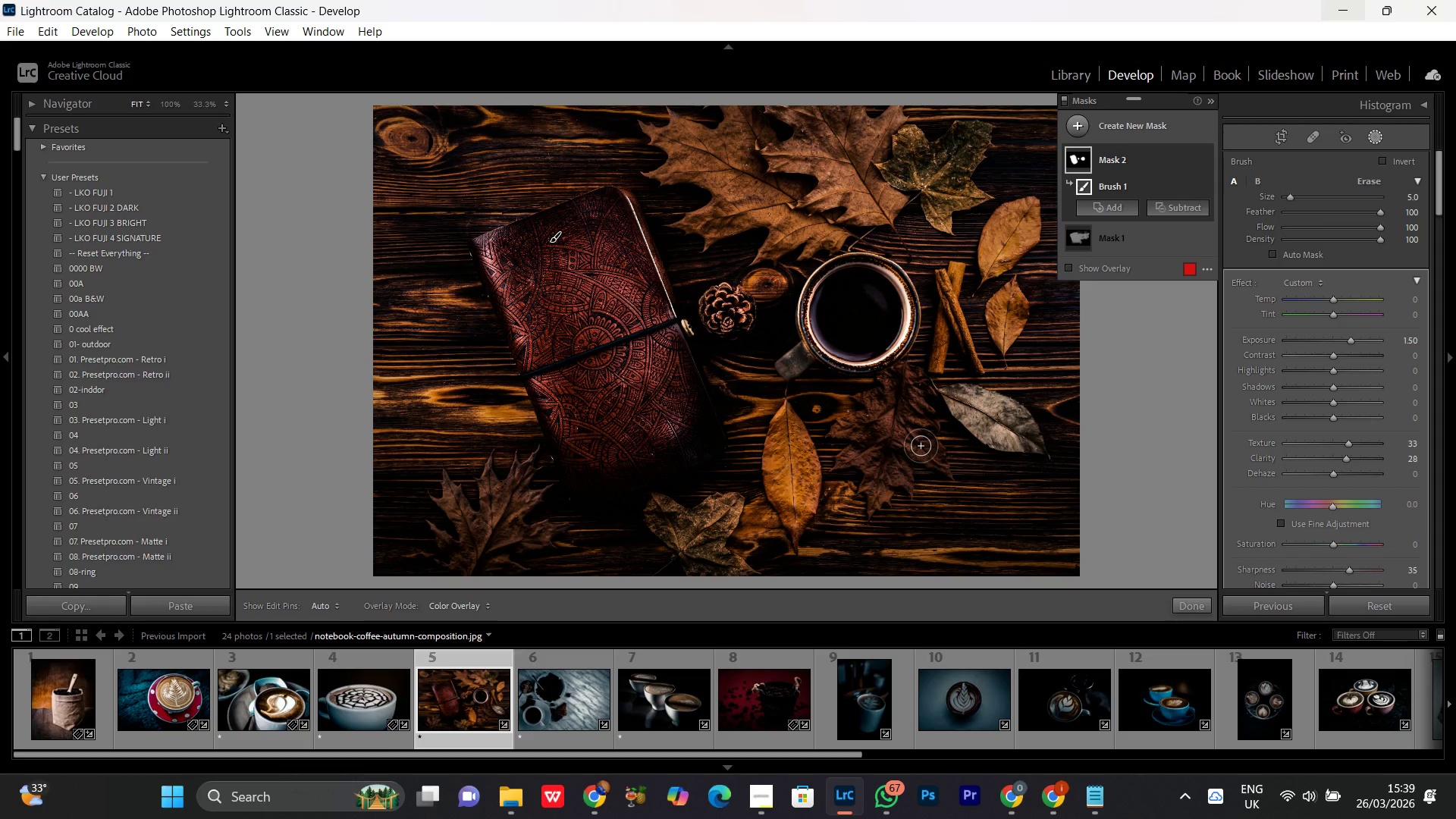 
key(Control+Equal)
 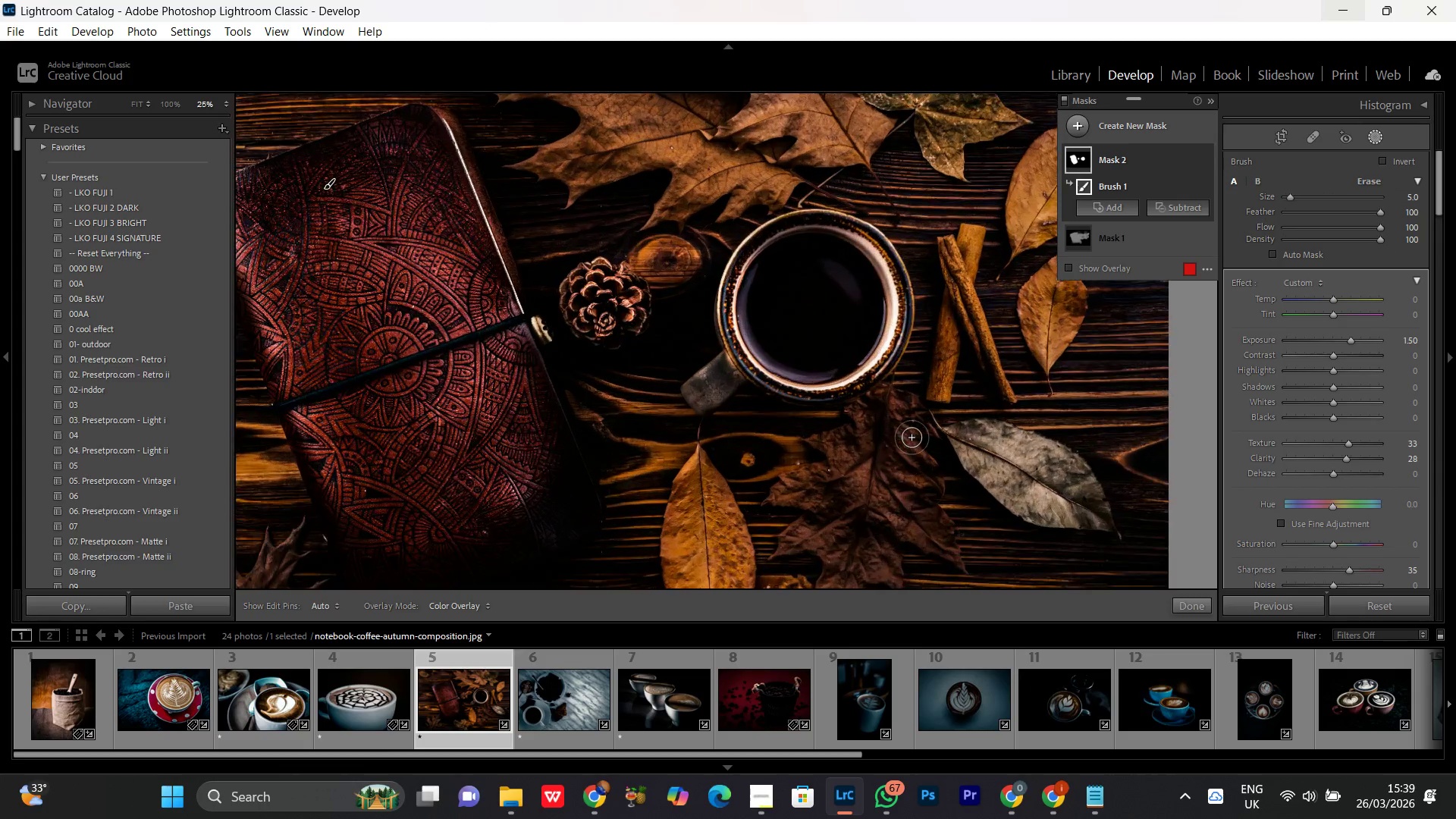 
key(Control+Equal)
 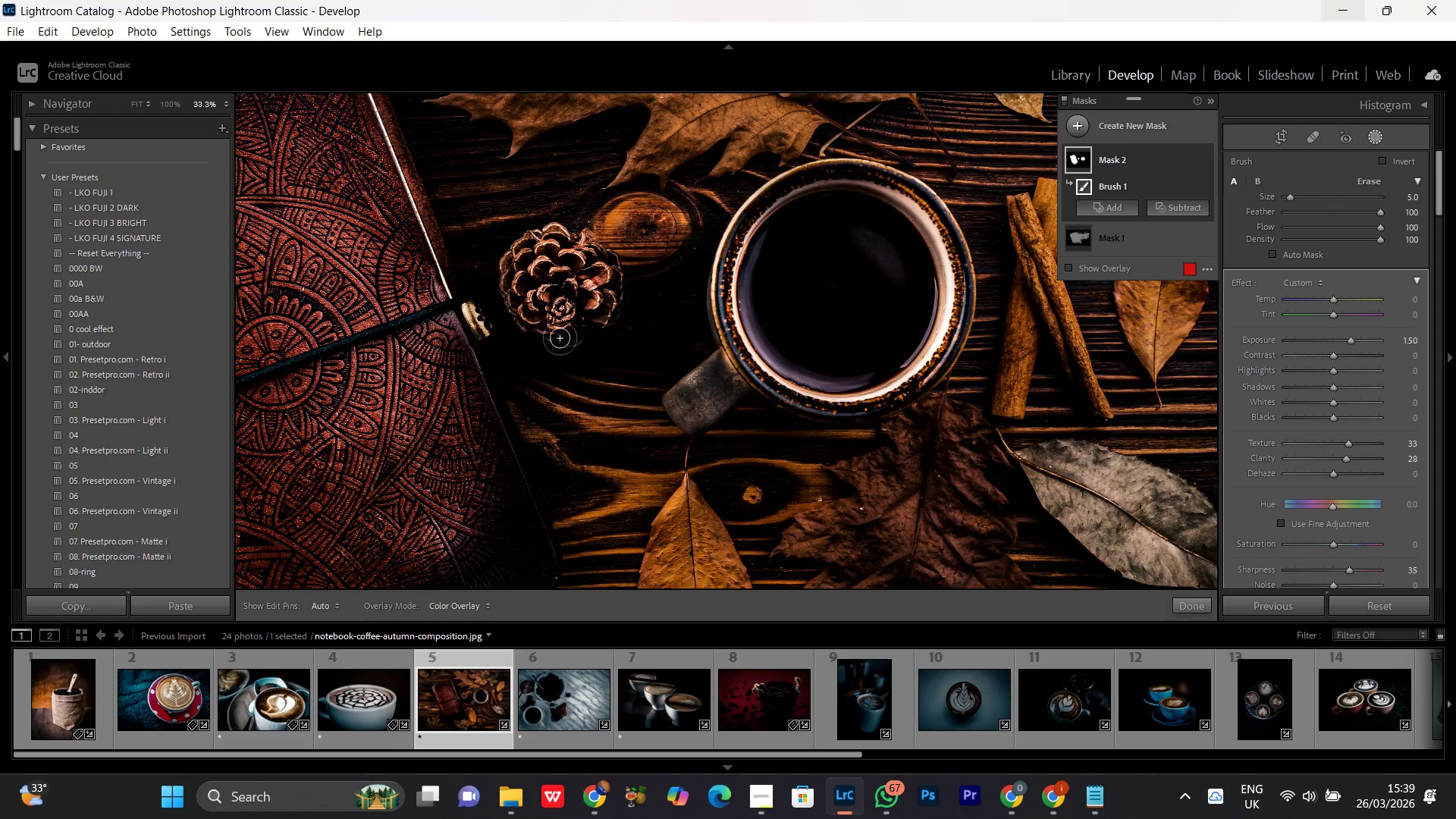 
key(Control+Minus)
 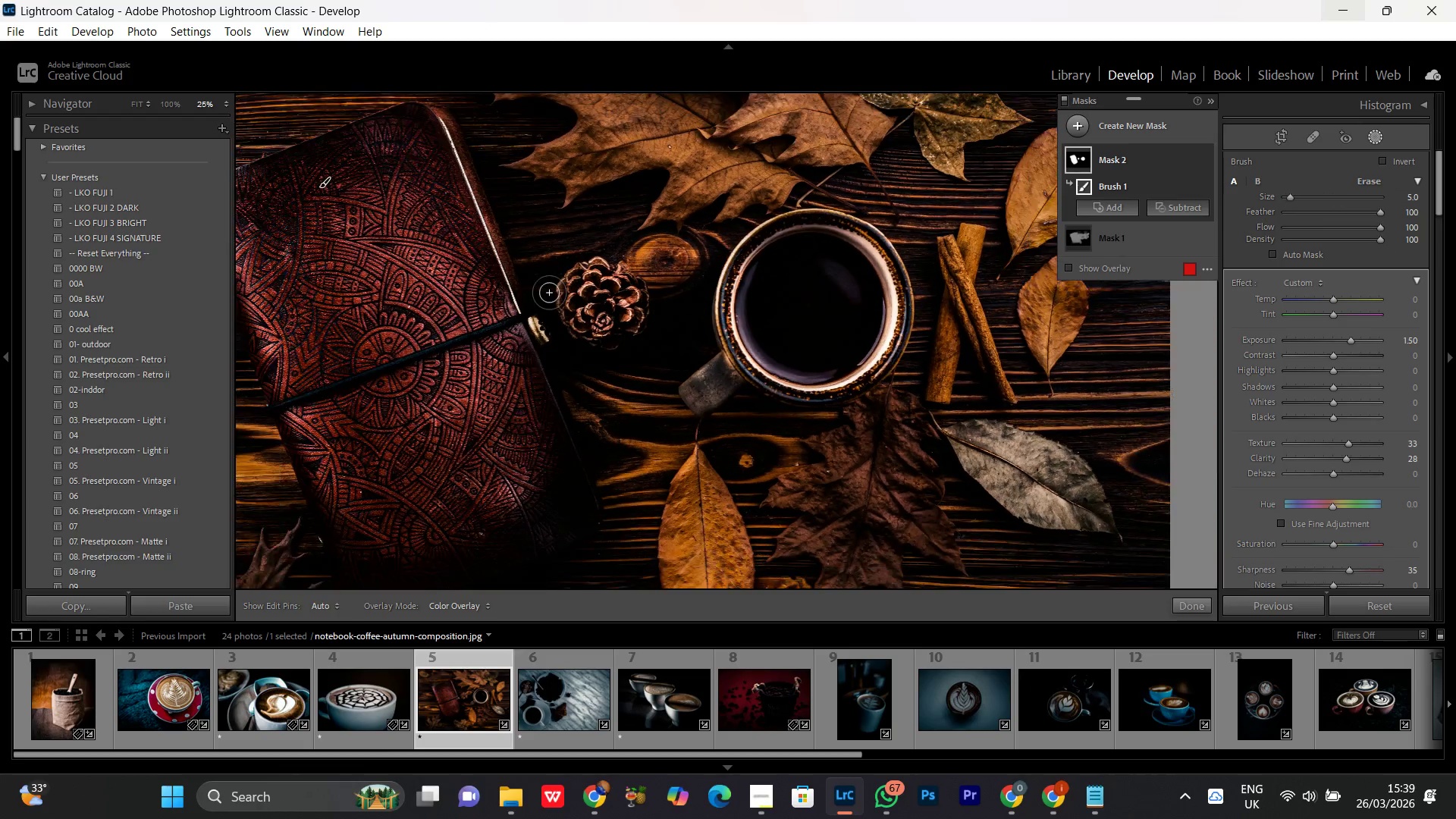 
key(Control+Minus)
 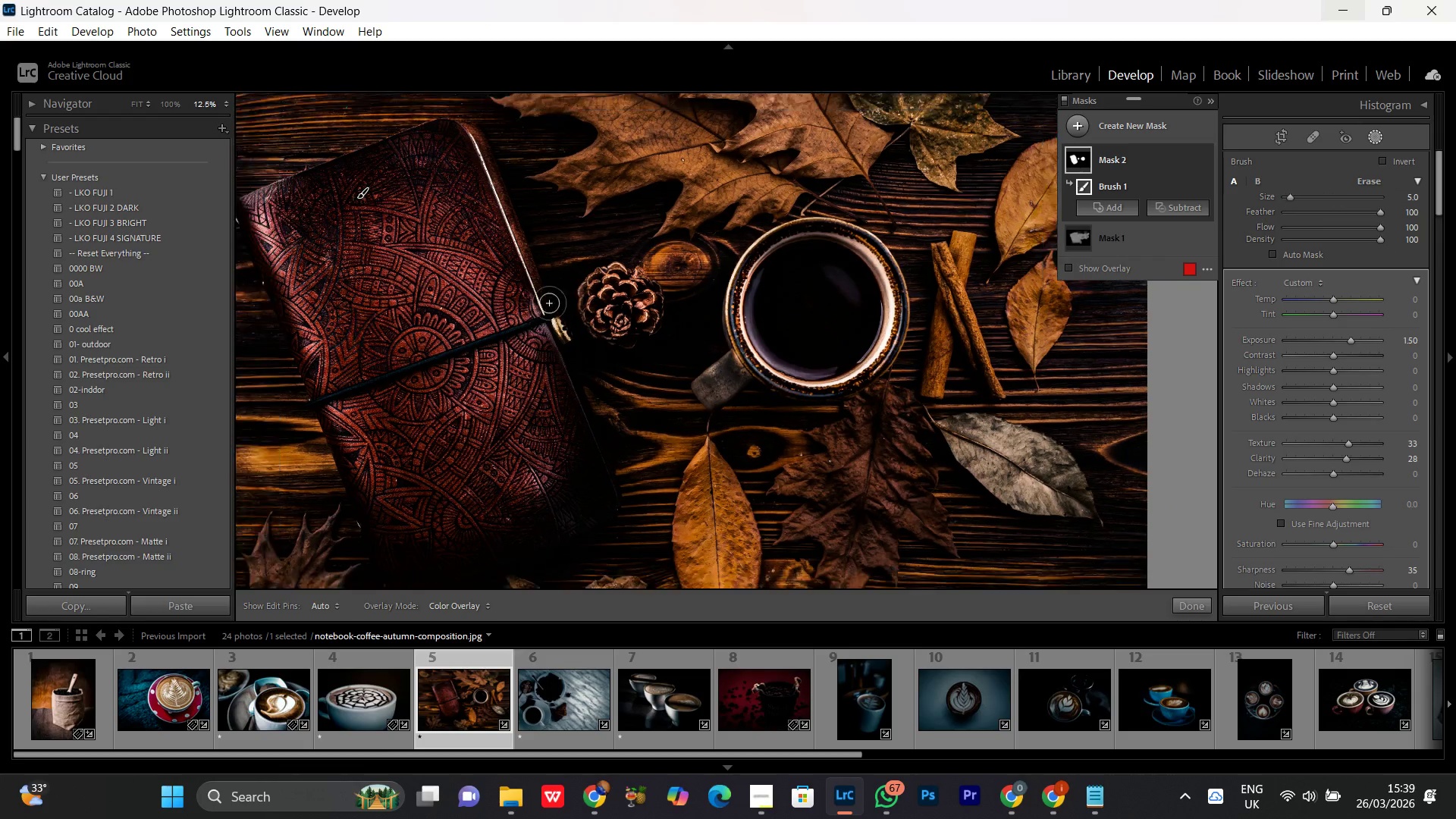 
key(Control+Minus)
 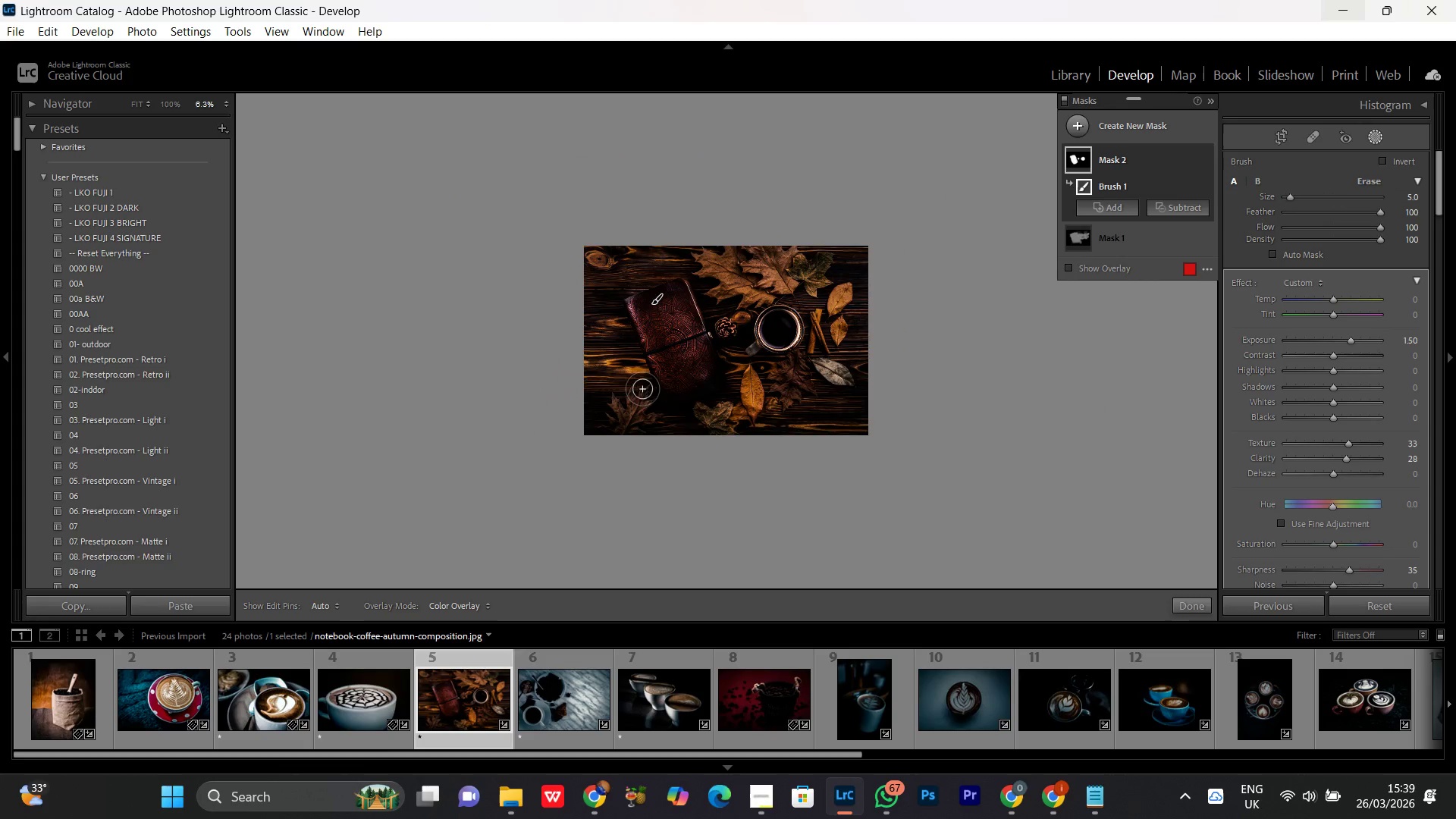 
key(Control+Equal)
 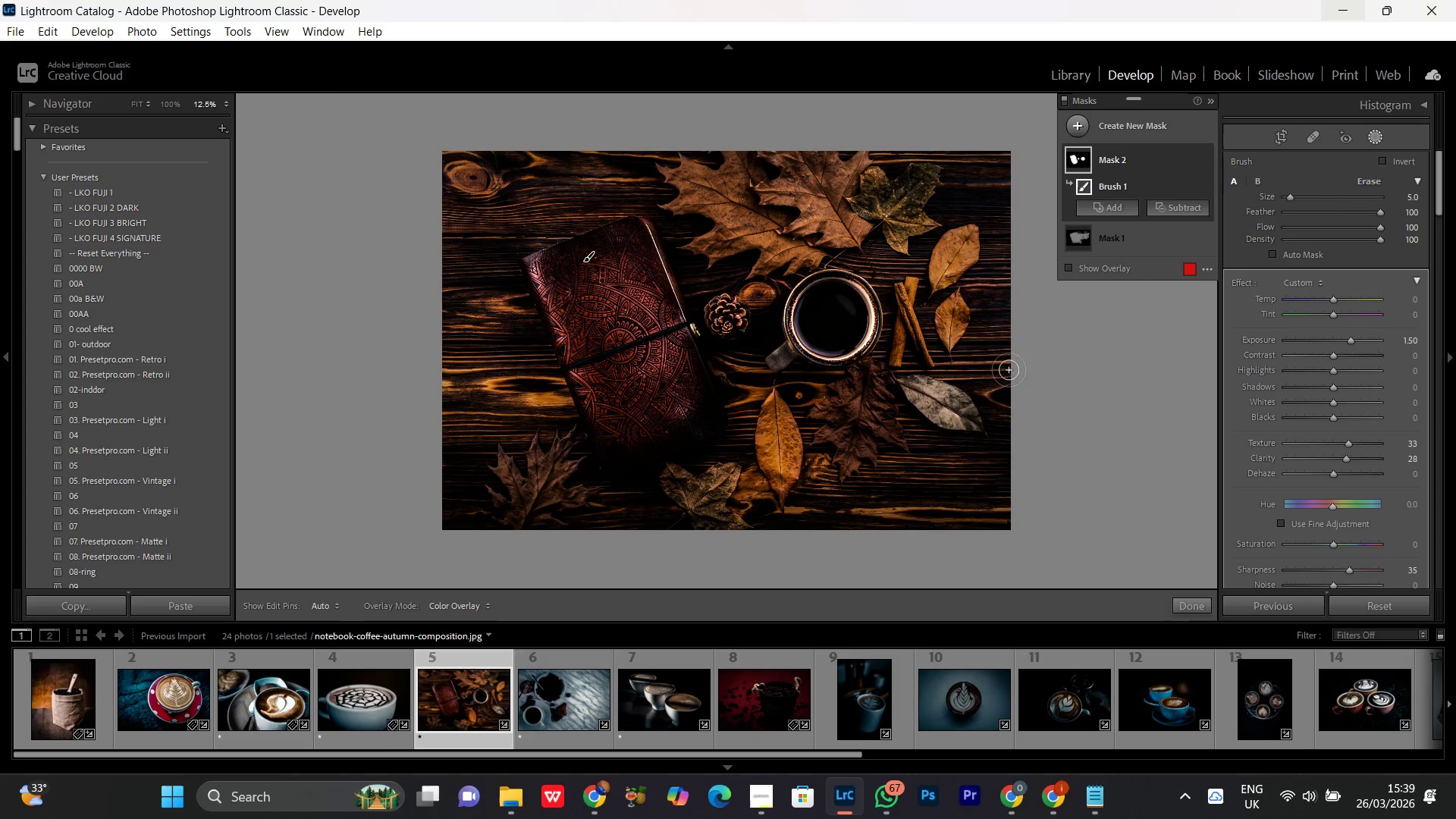 
key(Control+Equal)
 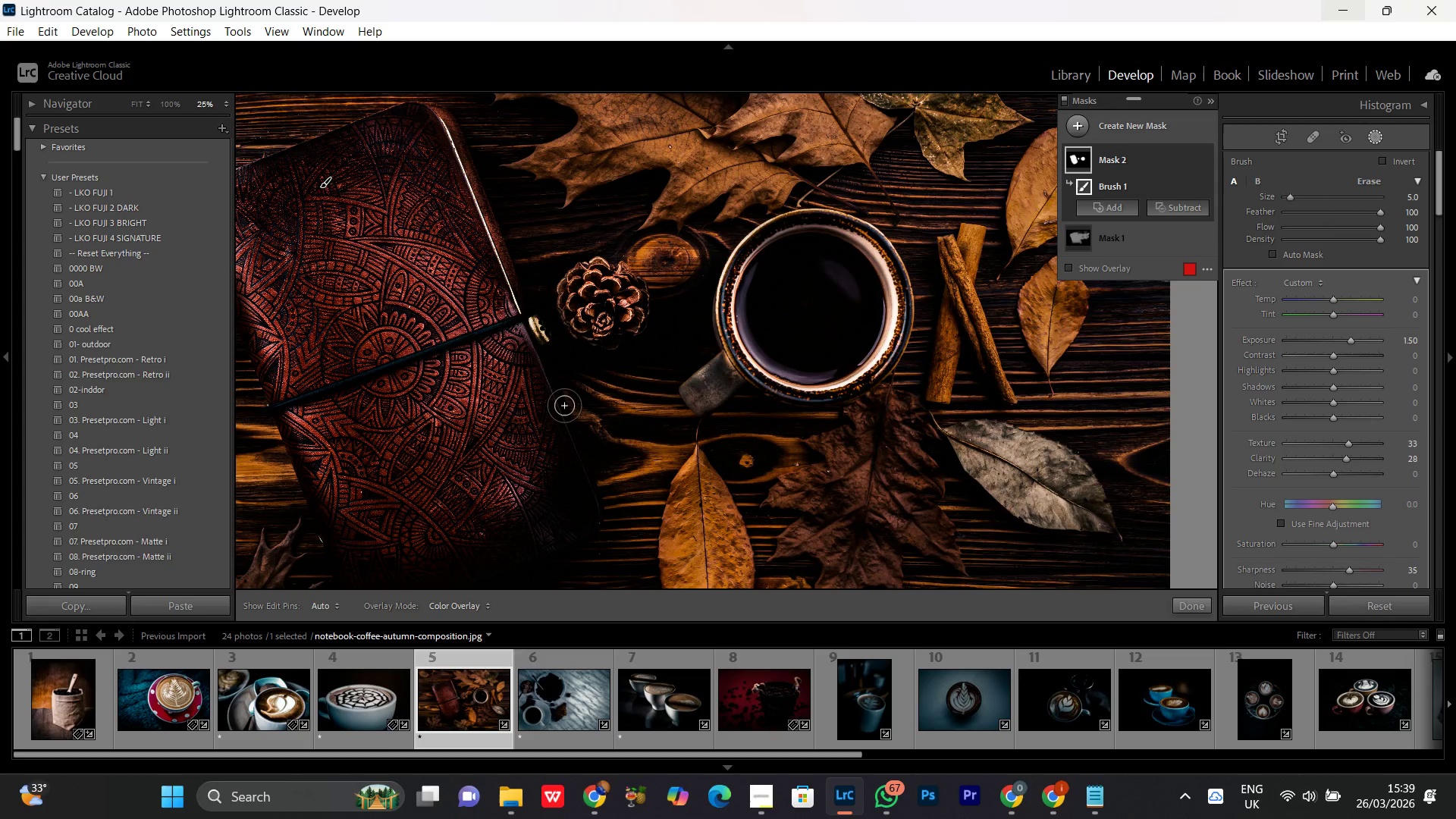 
scroll: coordinate [544, 411], scroll_direction: down, amount: 3.0
 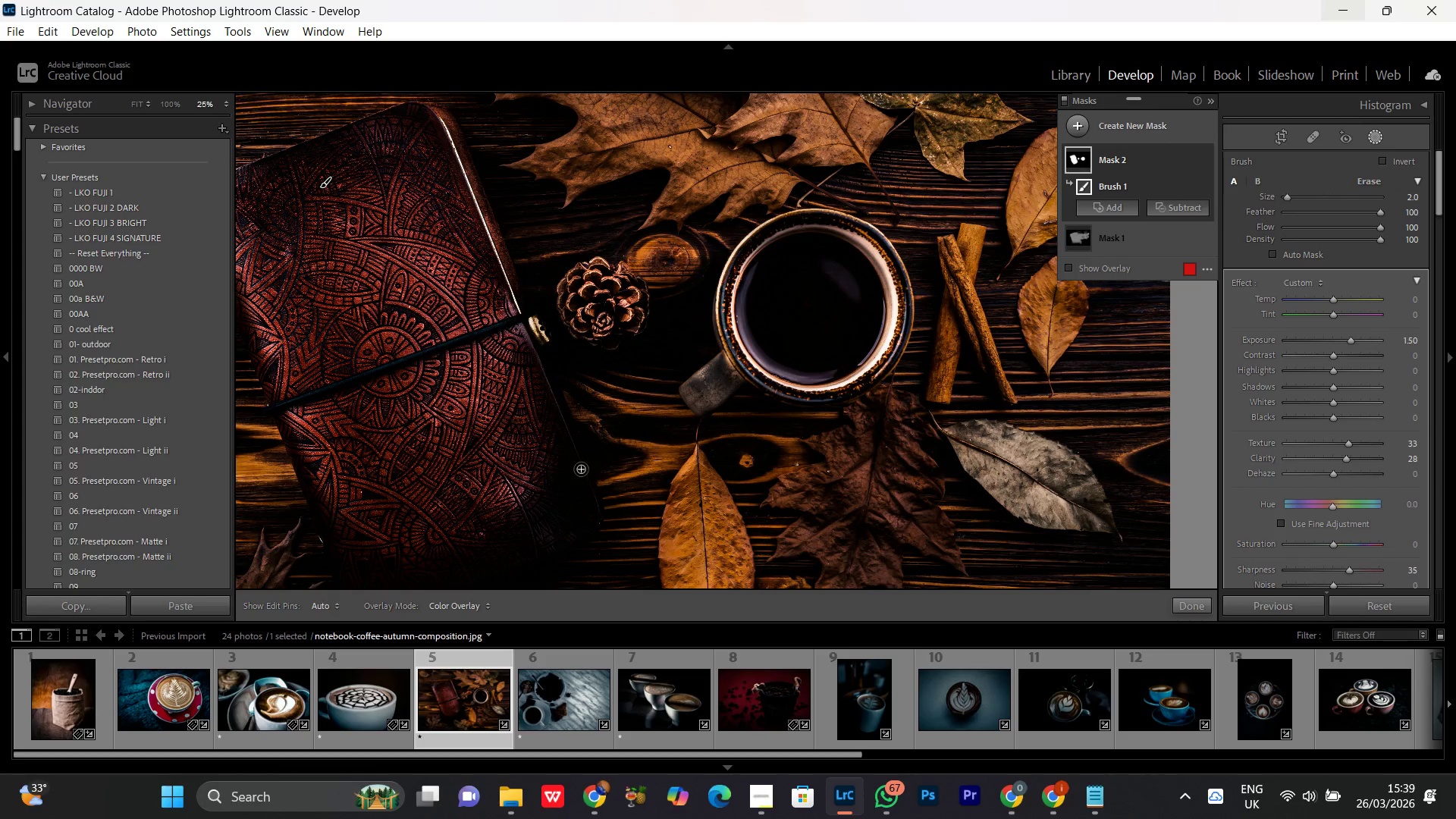 
key(Control+Equal)
 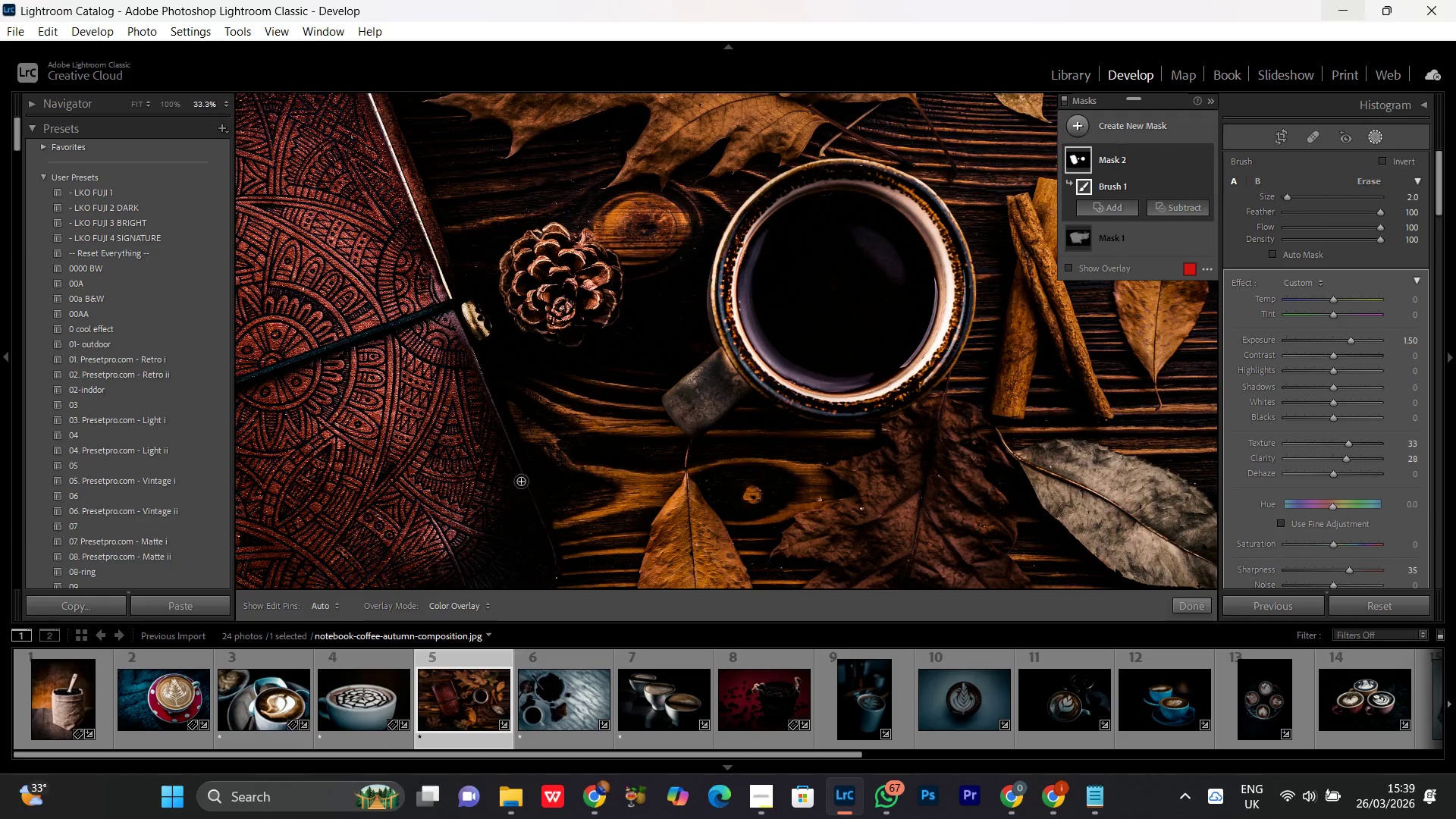 
key(Control+Minus)
 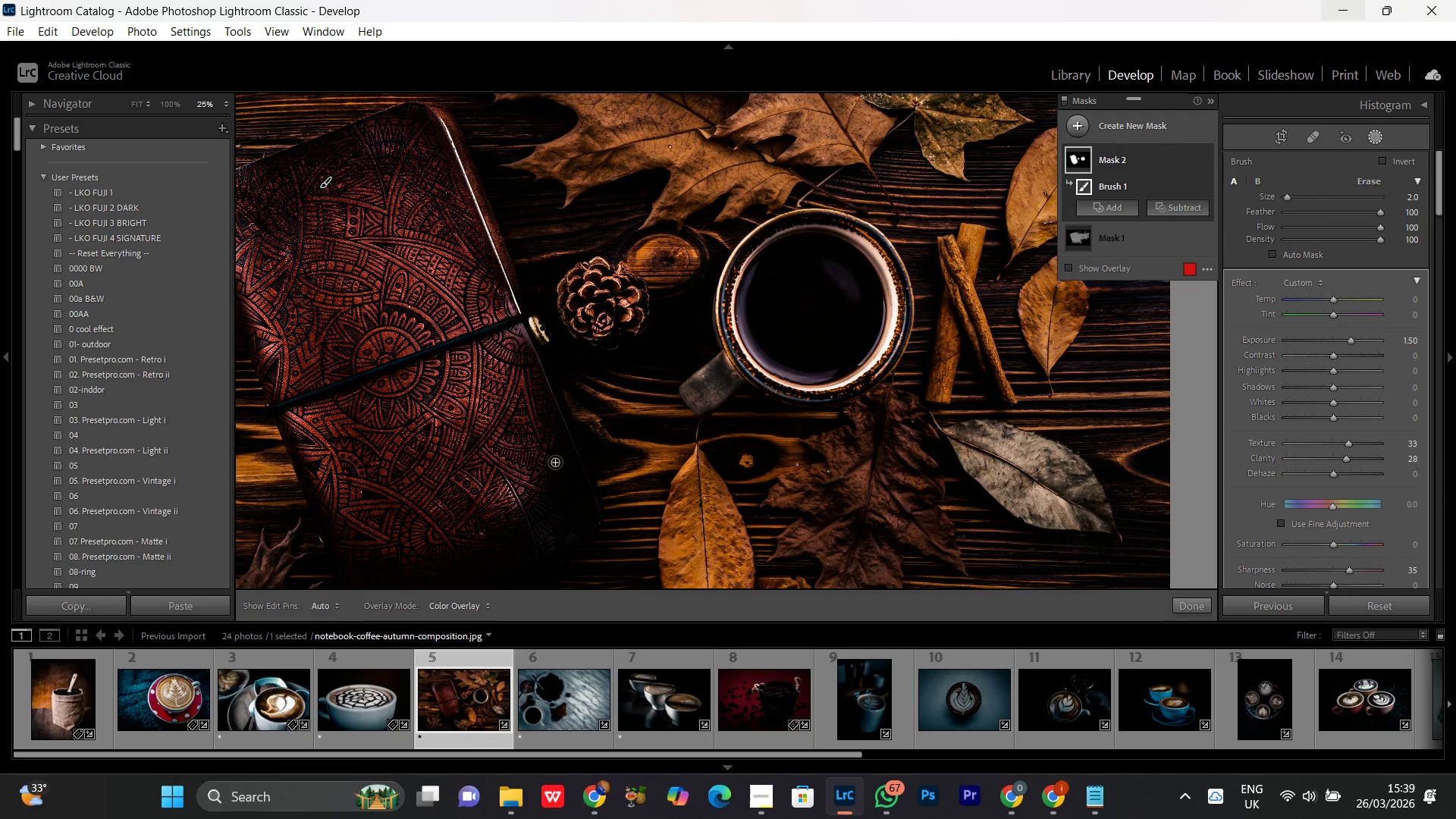 
left_click_drag(start_coordinate=[545, 441], to_coordinate=[478, 513])
 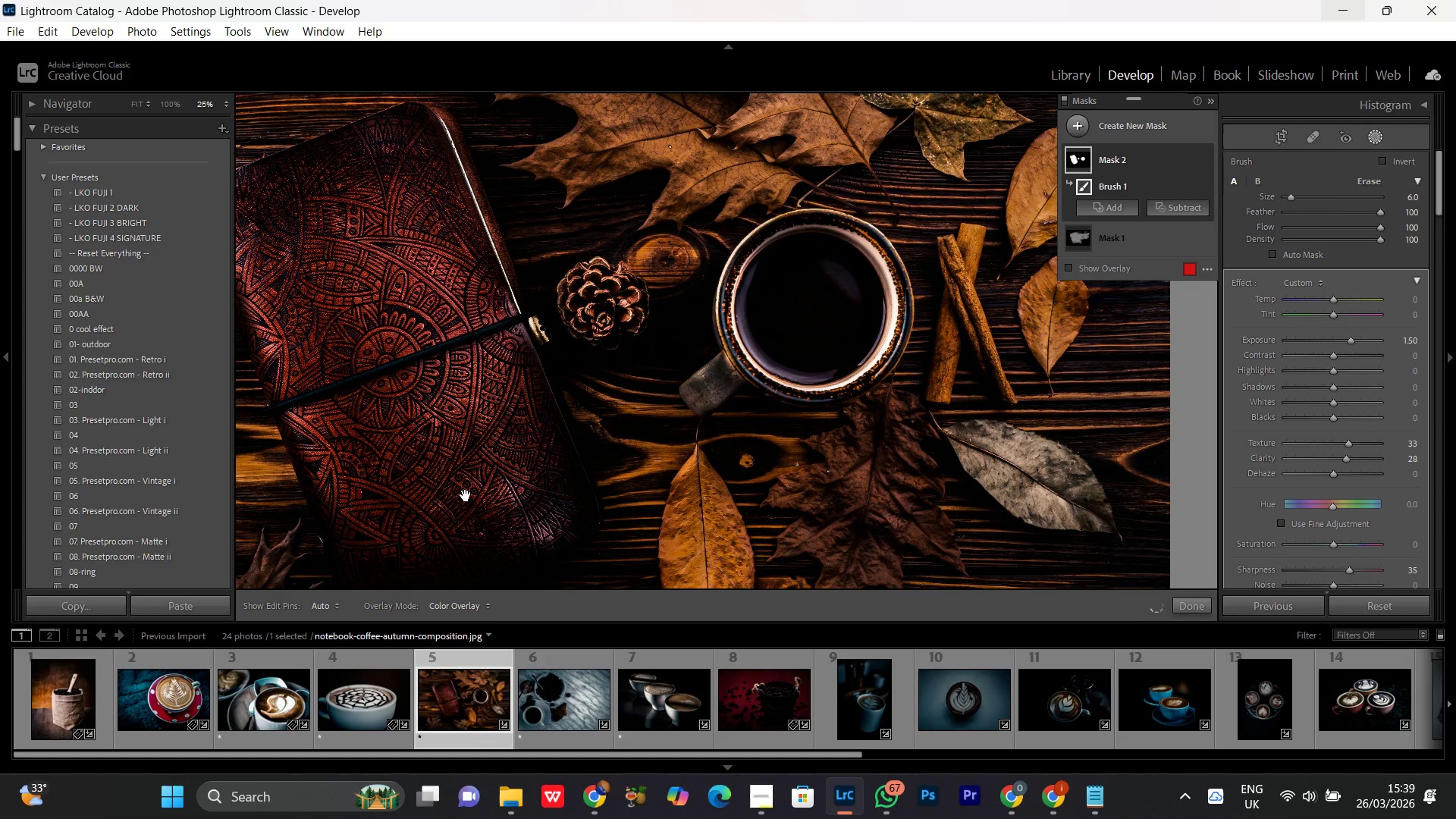 
scroll: coordinate [555, 463], scroll_direction: up, amount: 4.0
 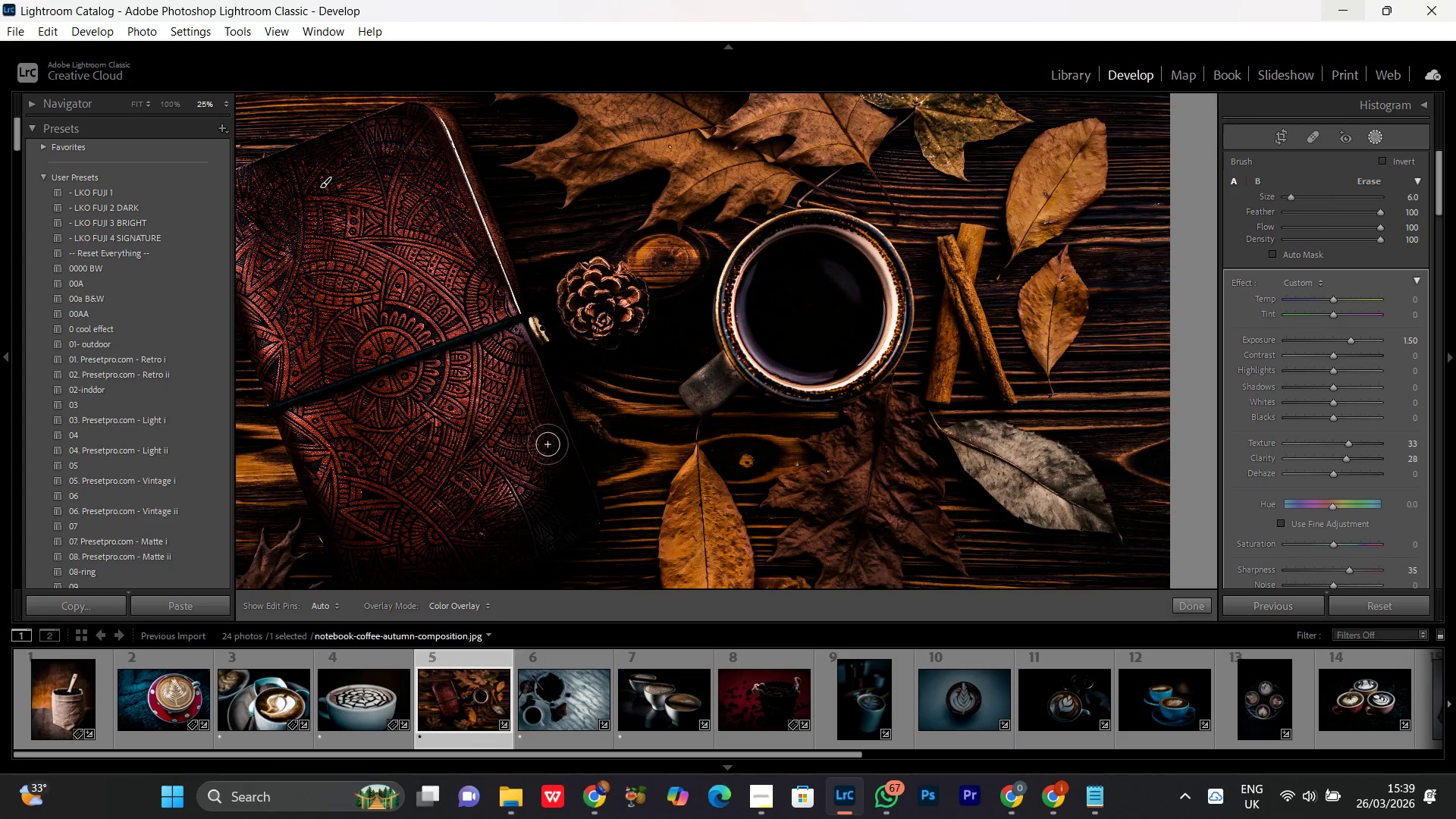 
hold_key(key=Space, duration=0.73)
 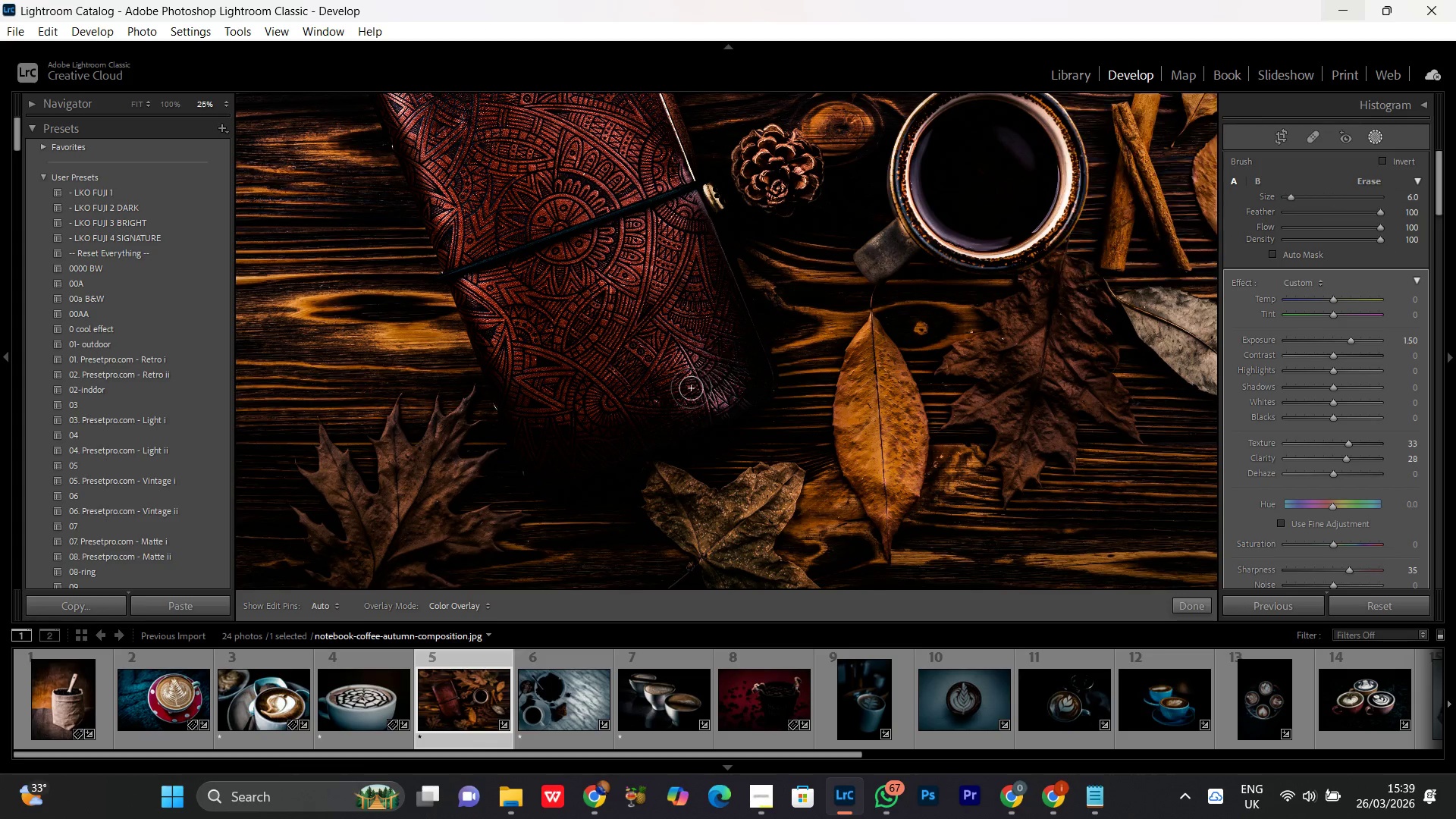 
left_click_drag(start_coordinate=[469, 486], to_coordinate=[644, 353])
 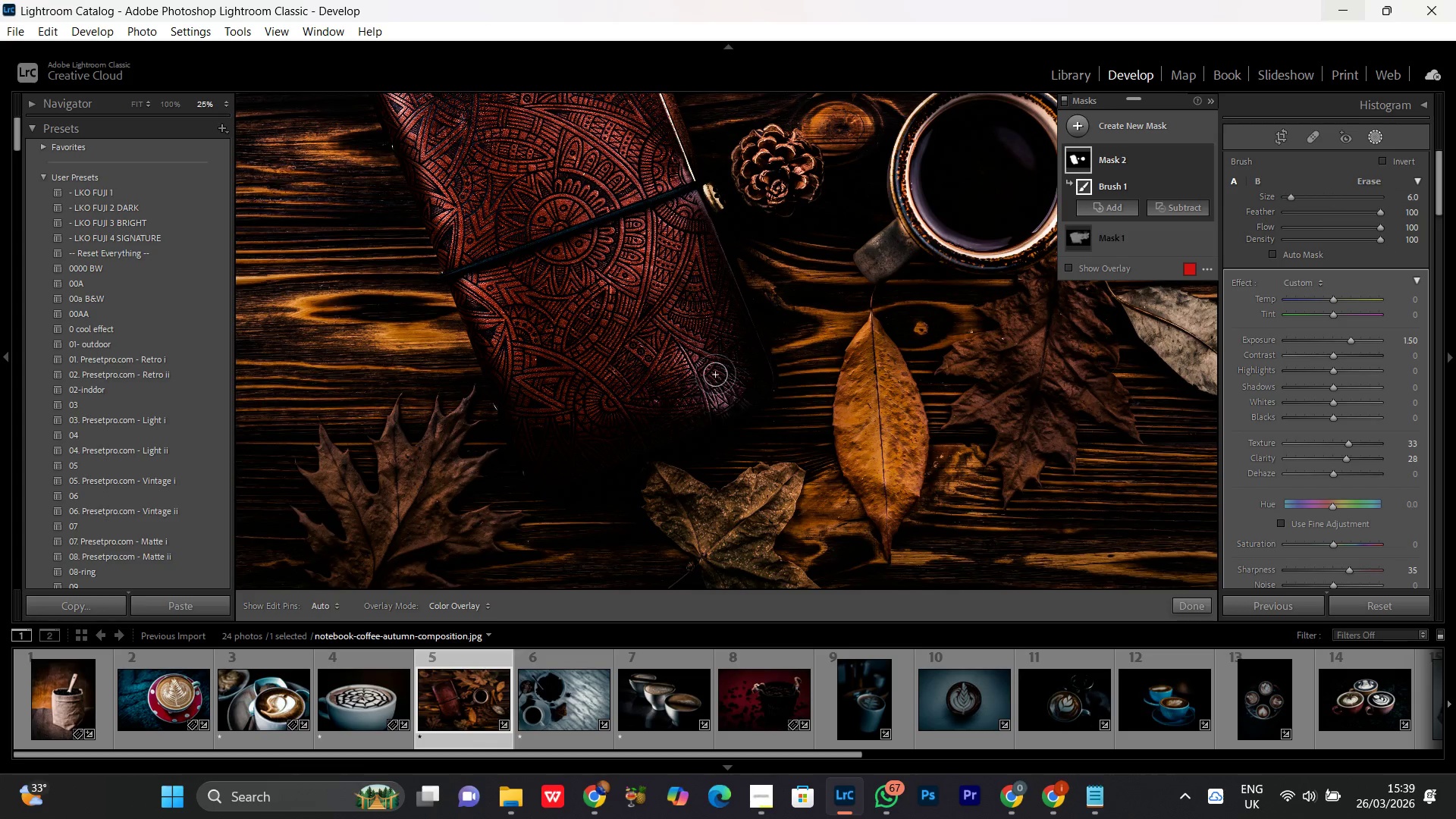 
left_click_drag(start_coordinate=[717, 368], to_coordinate=[524, 365])
 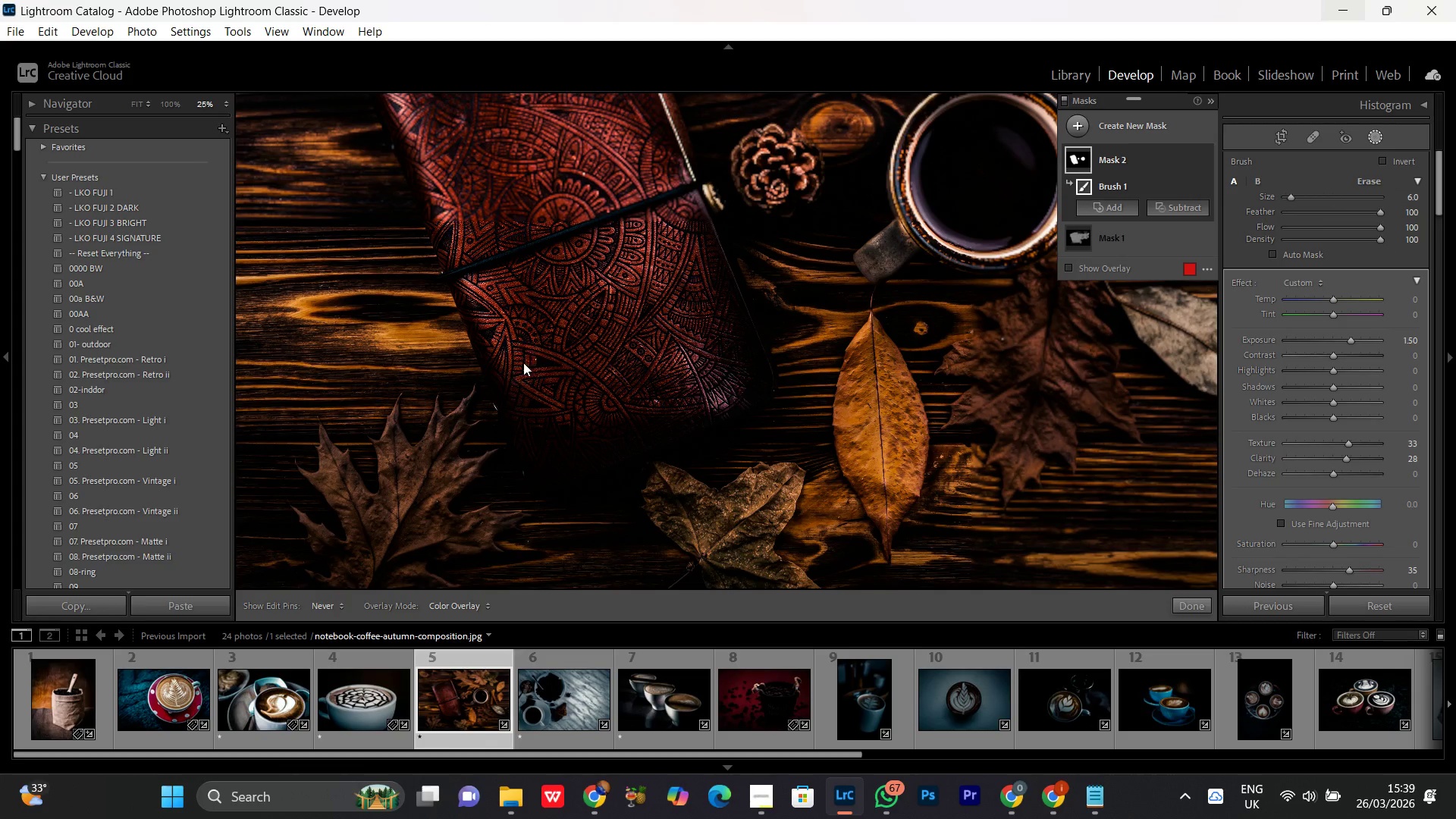 
left_click_drag(start_coordinate=[523, 362], to_coordinate=[711, 411])
 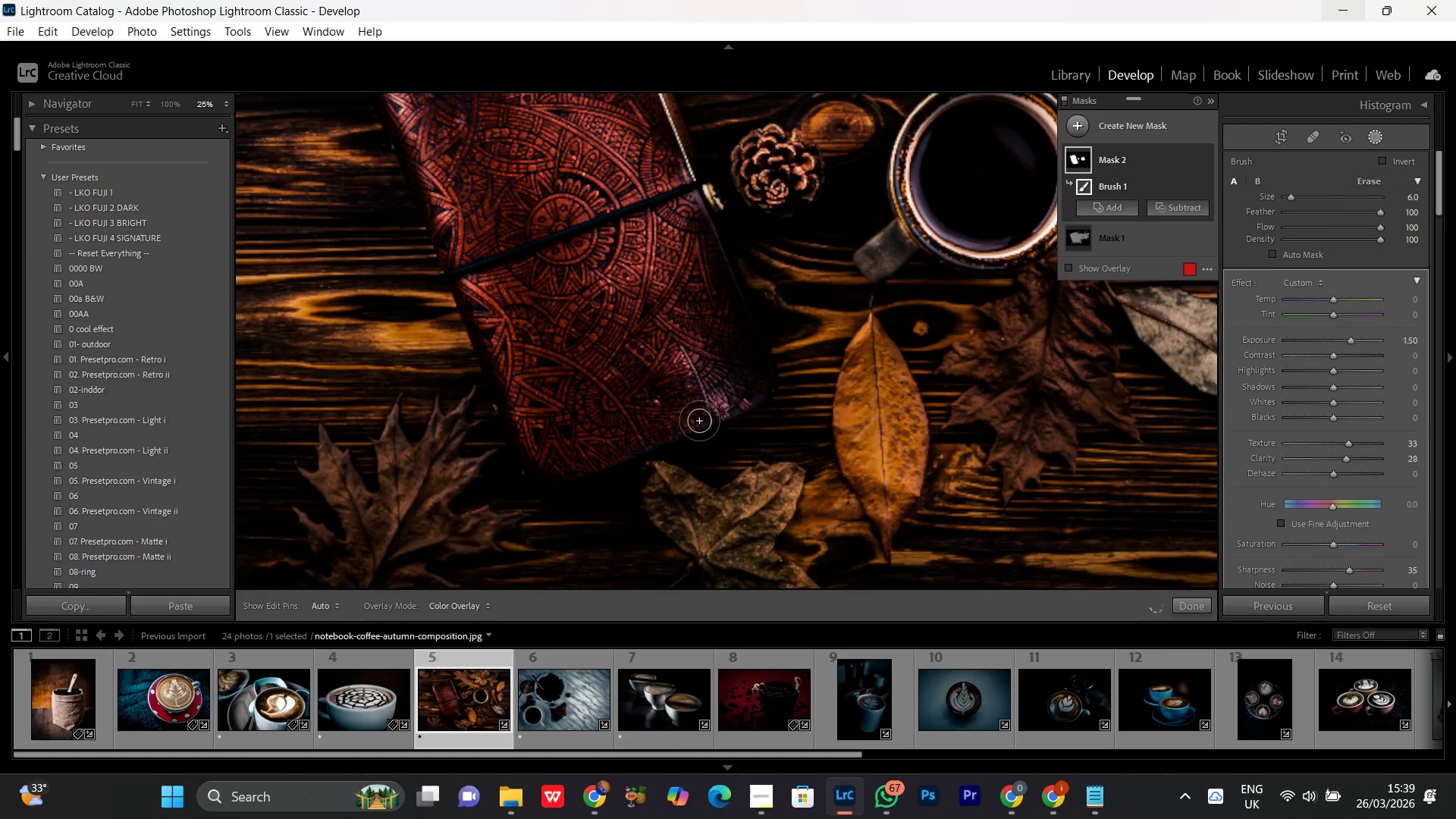 
key(Control+Minus)
 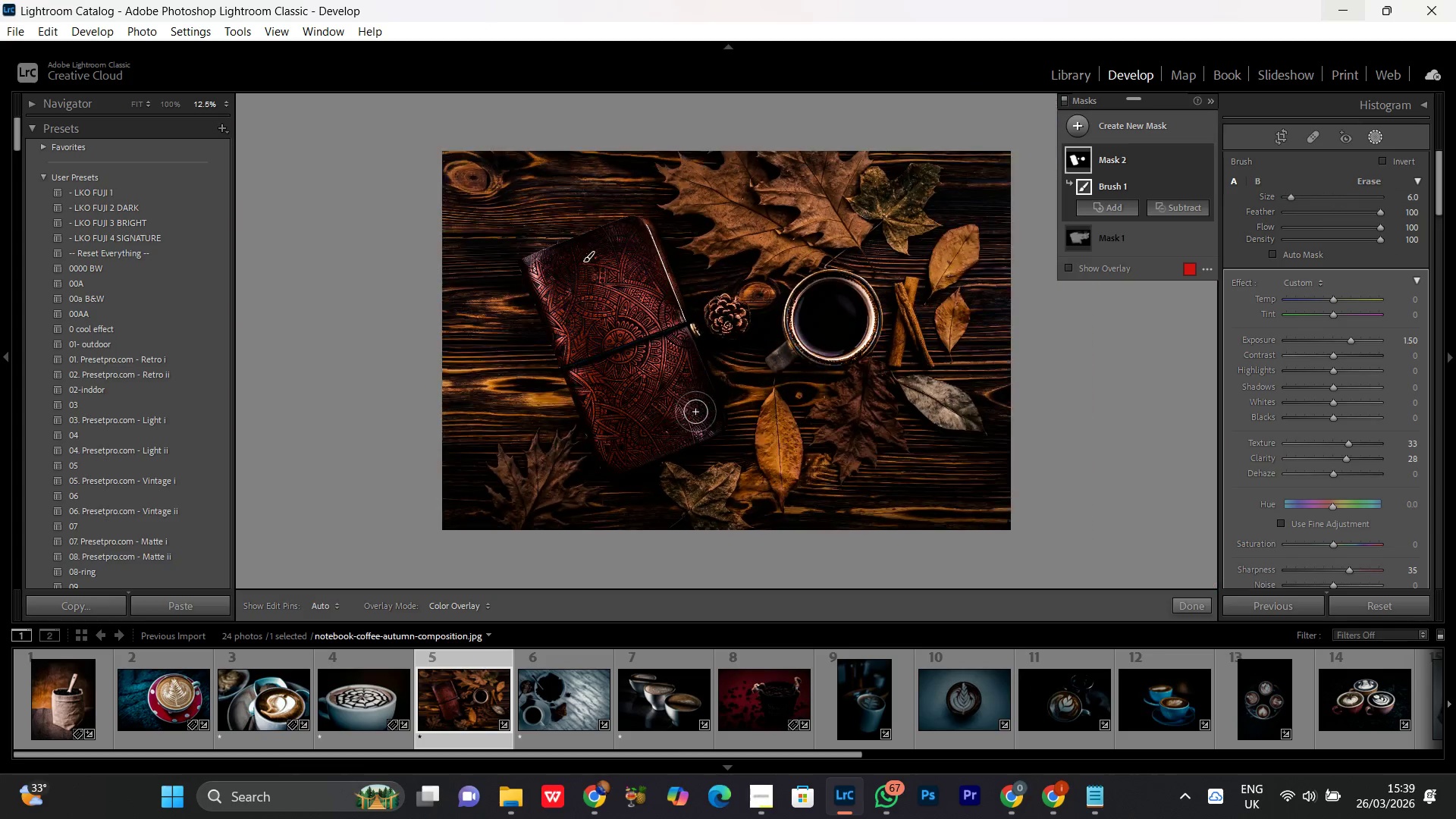 
key(Control+Minus)
 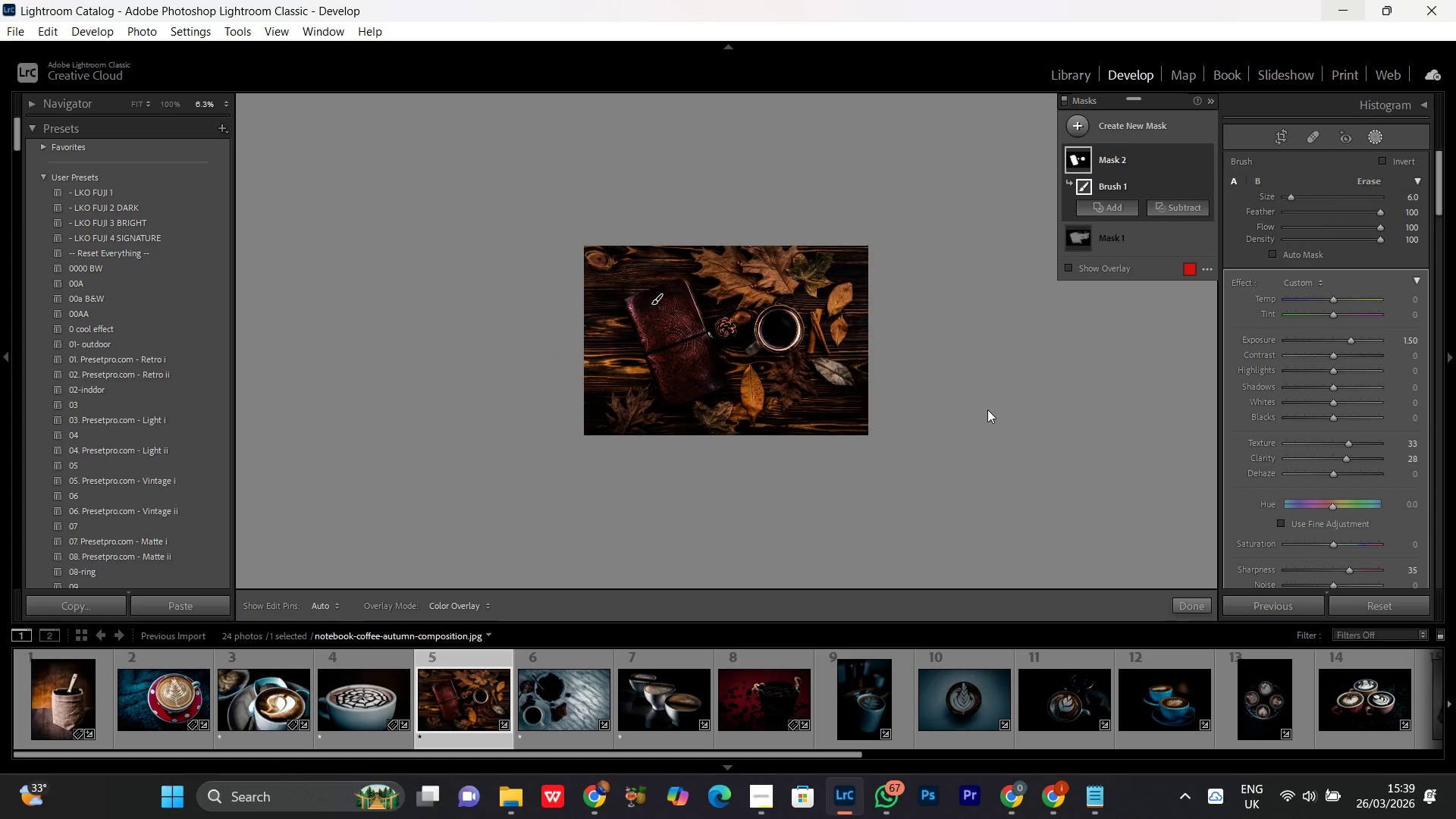 
key(Control+Equal)
 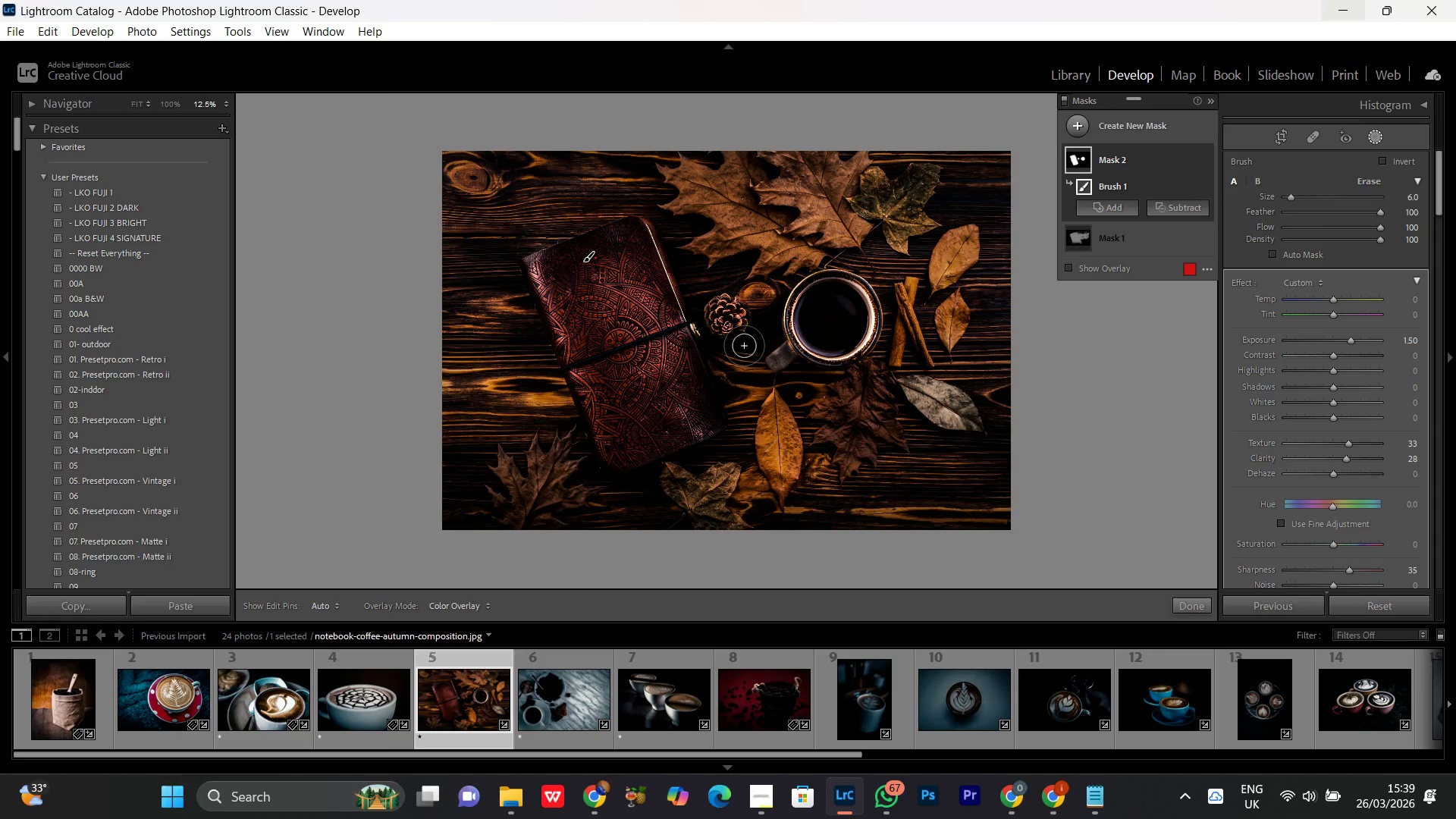 
key(Control+Equal)
 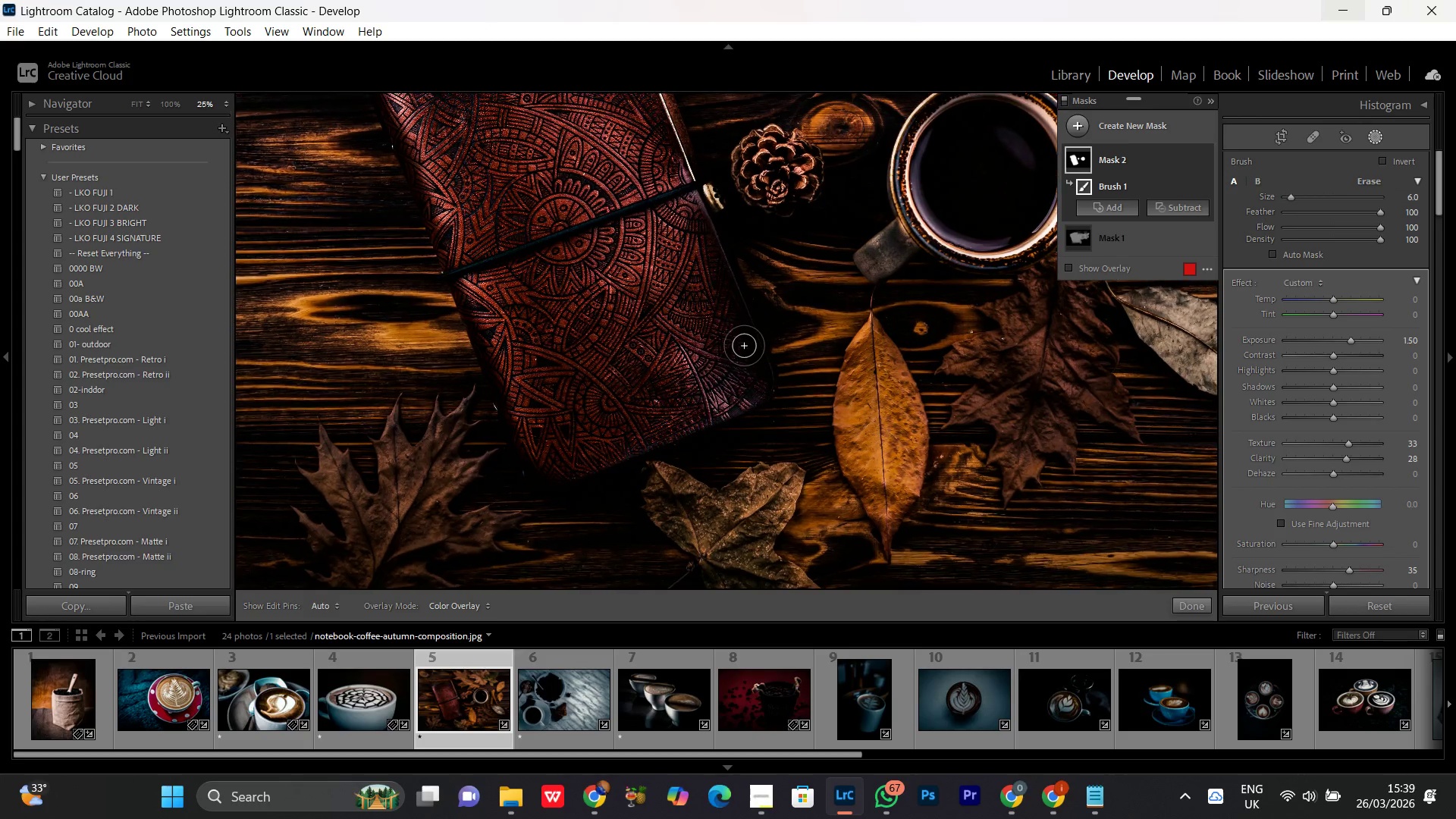 
key(Control+Minus)
 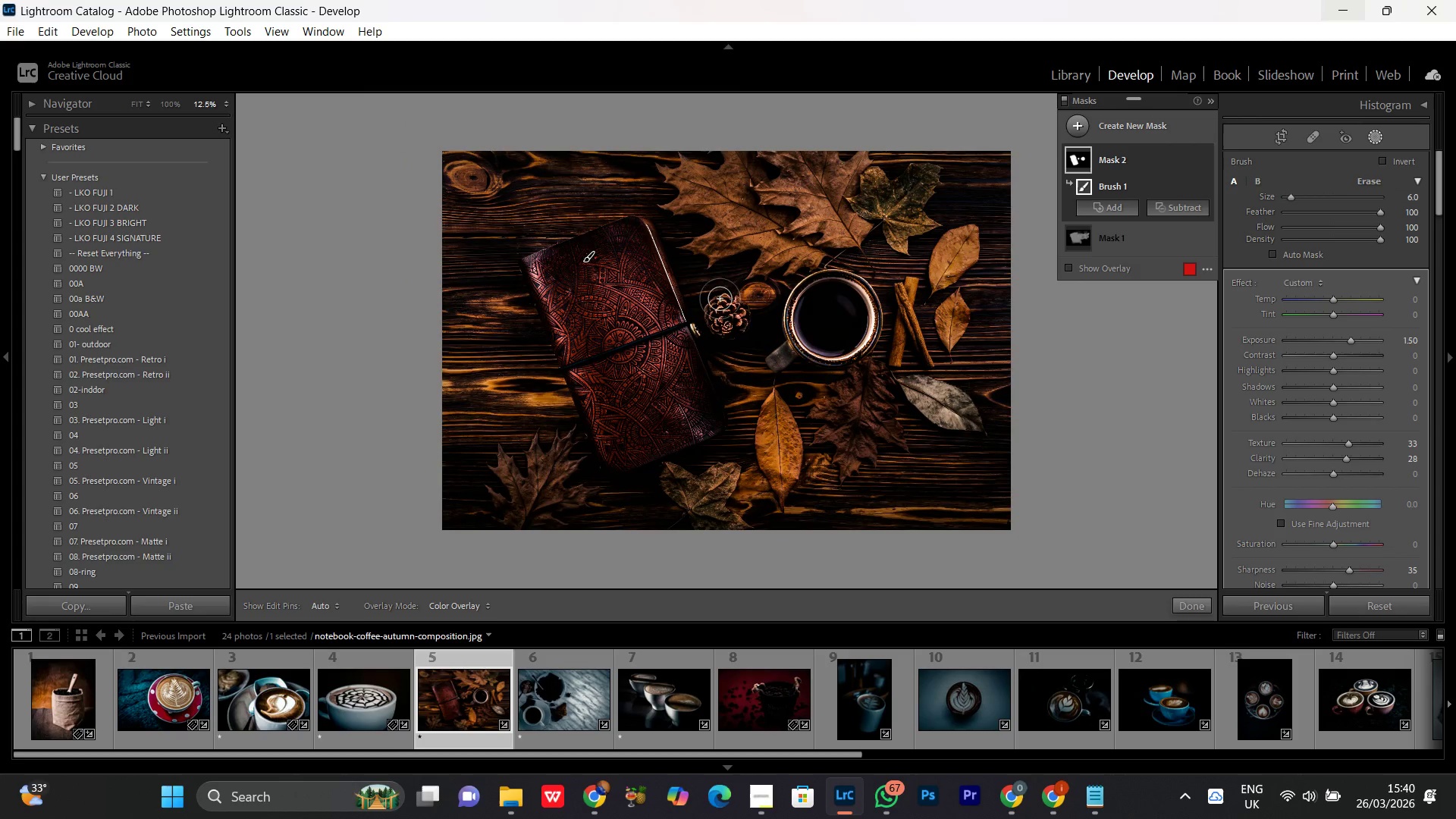 
key(Control+Minus)
 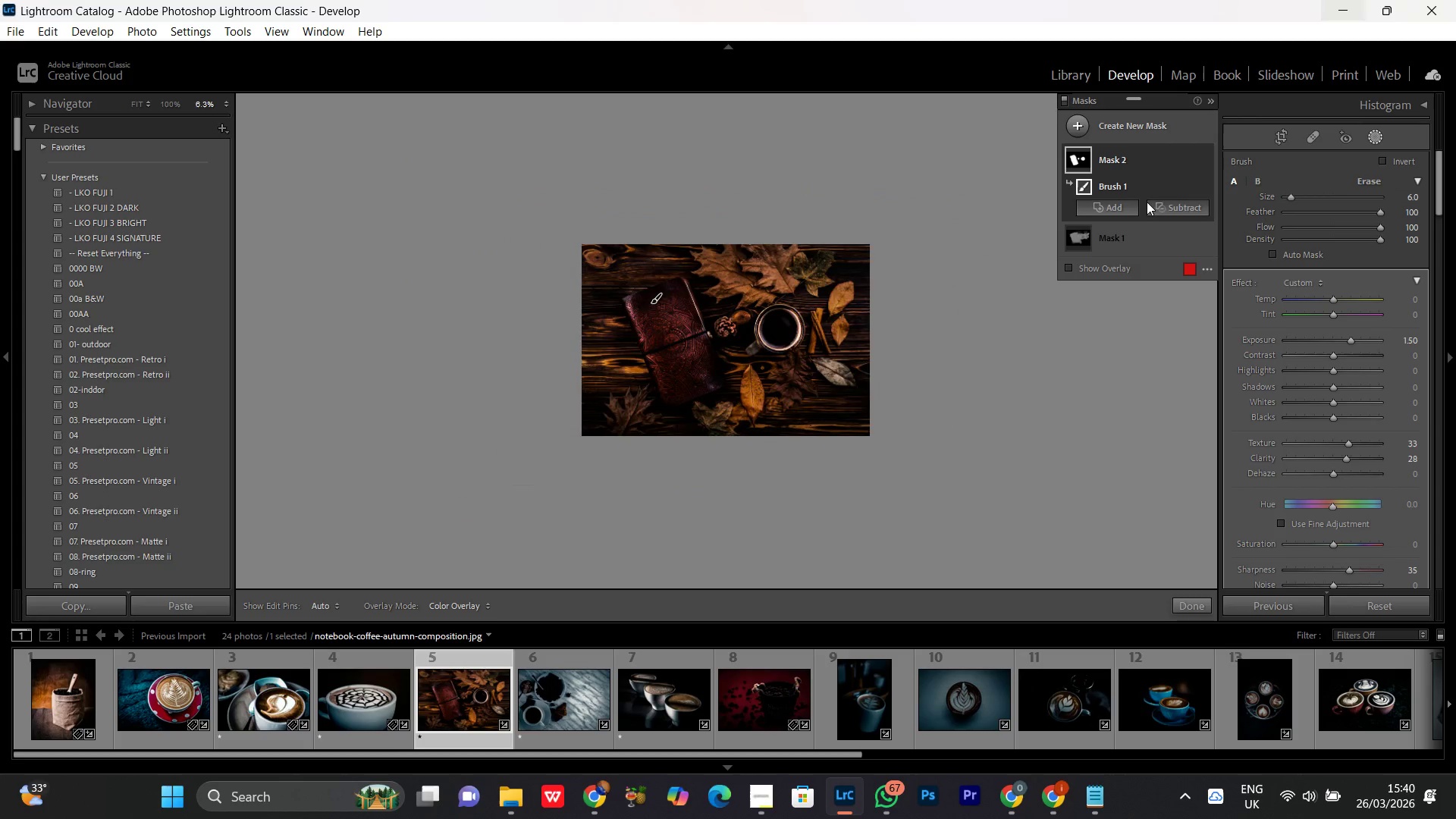 
key(Control+Equal)
 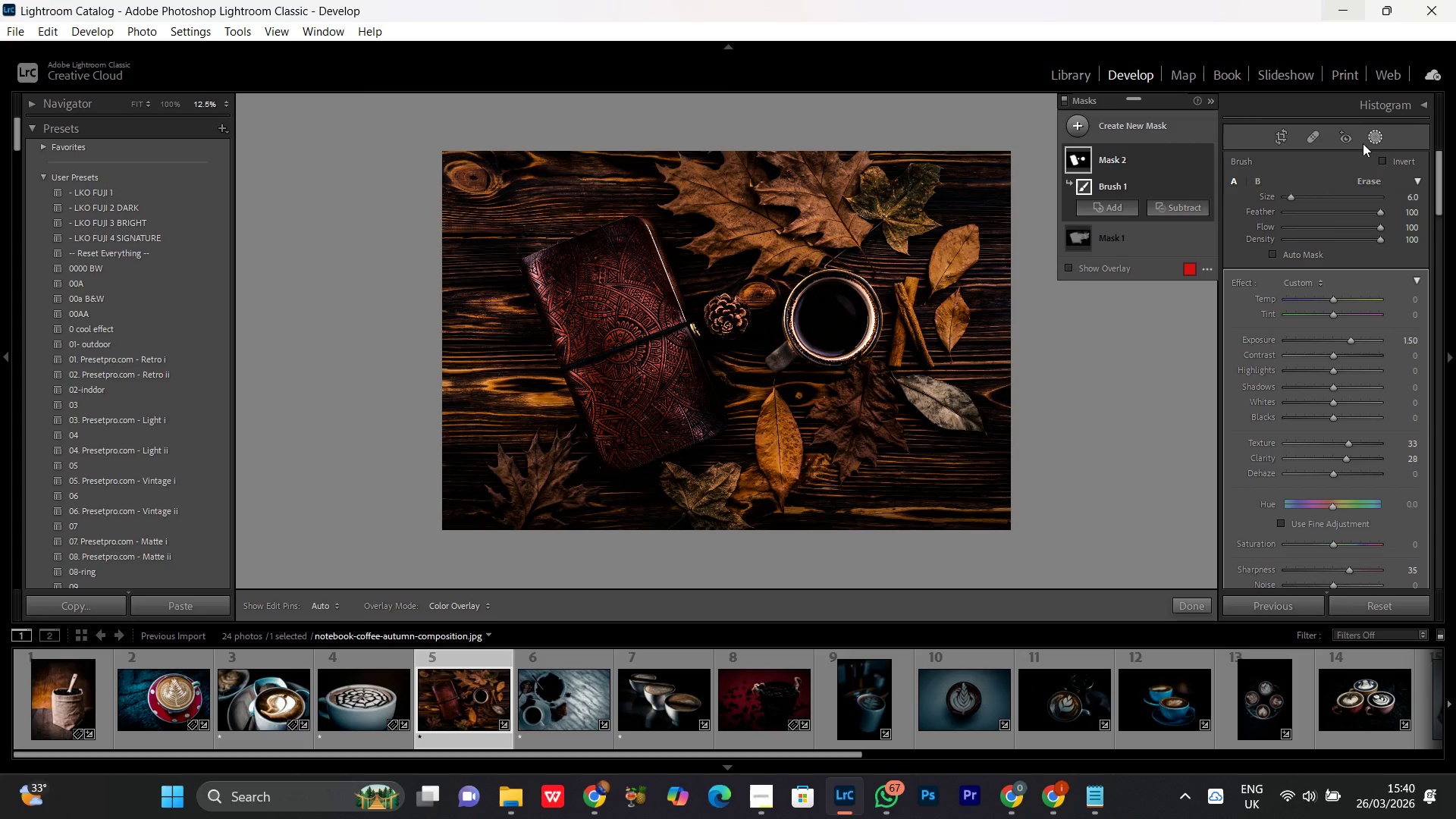 
left_click([1378, 143])
 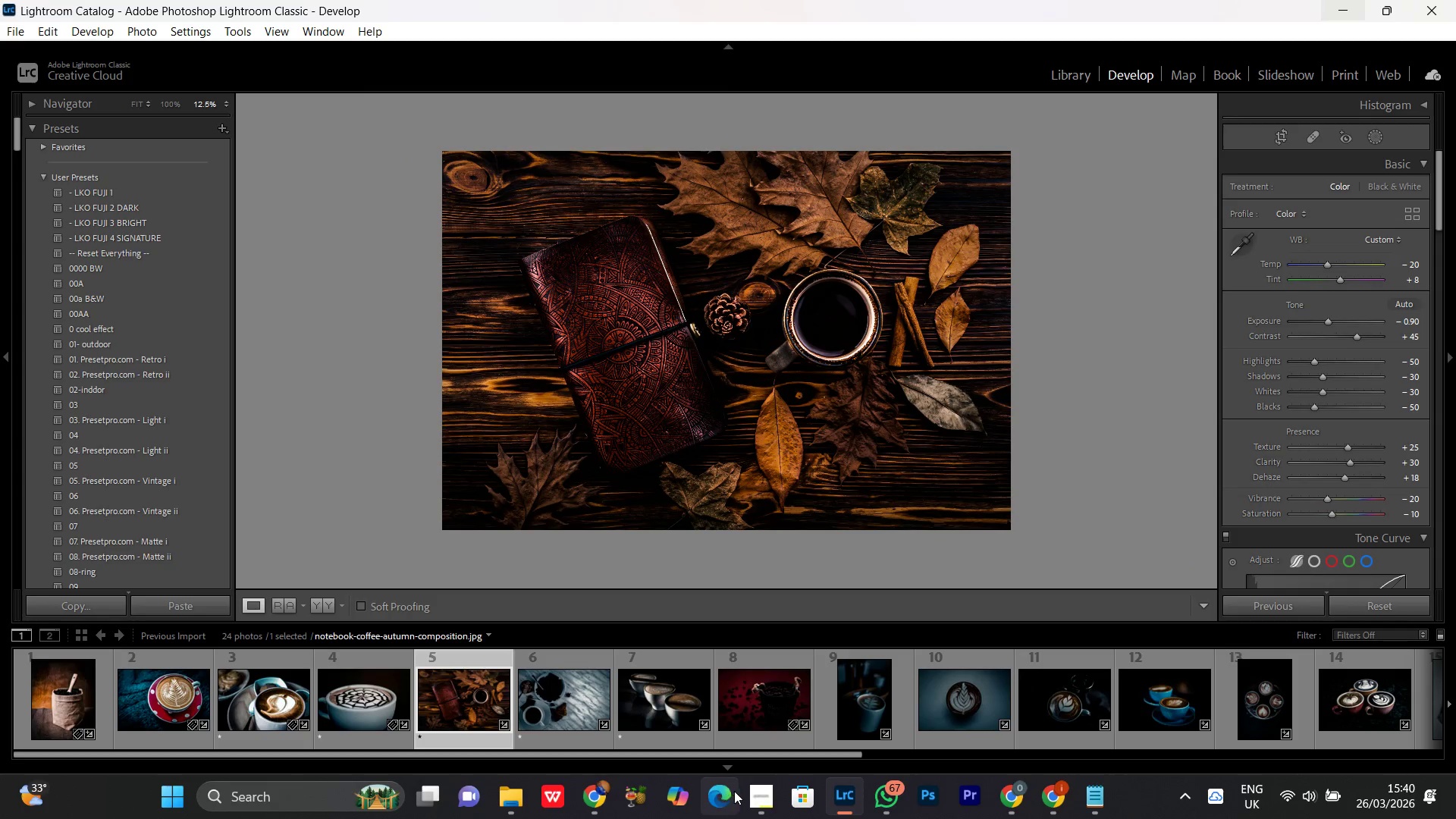 
left_click([756, 795])